 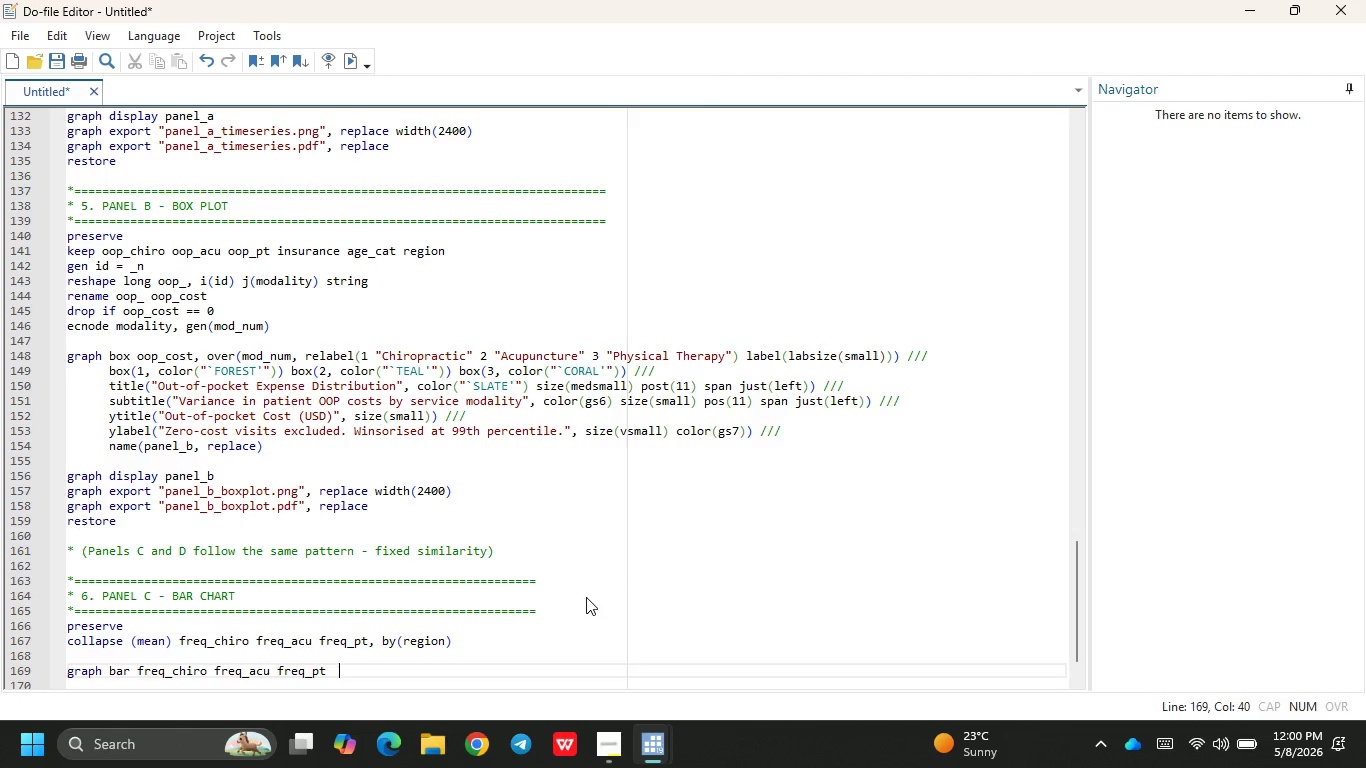 
key(Backspace)
 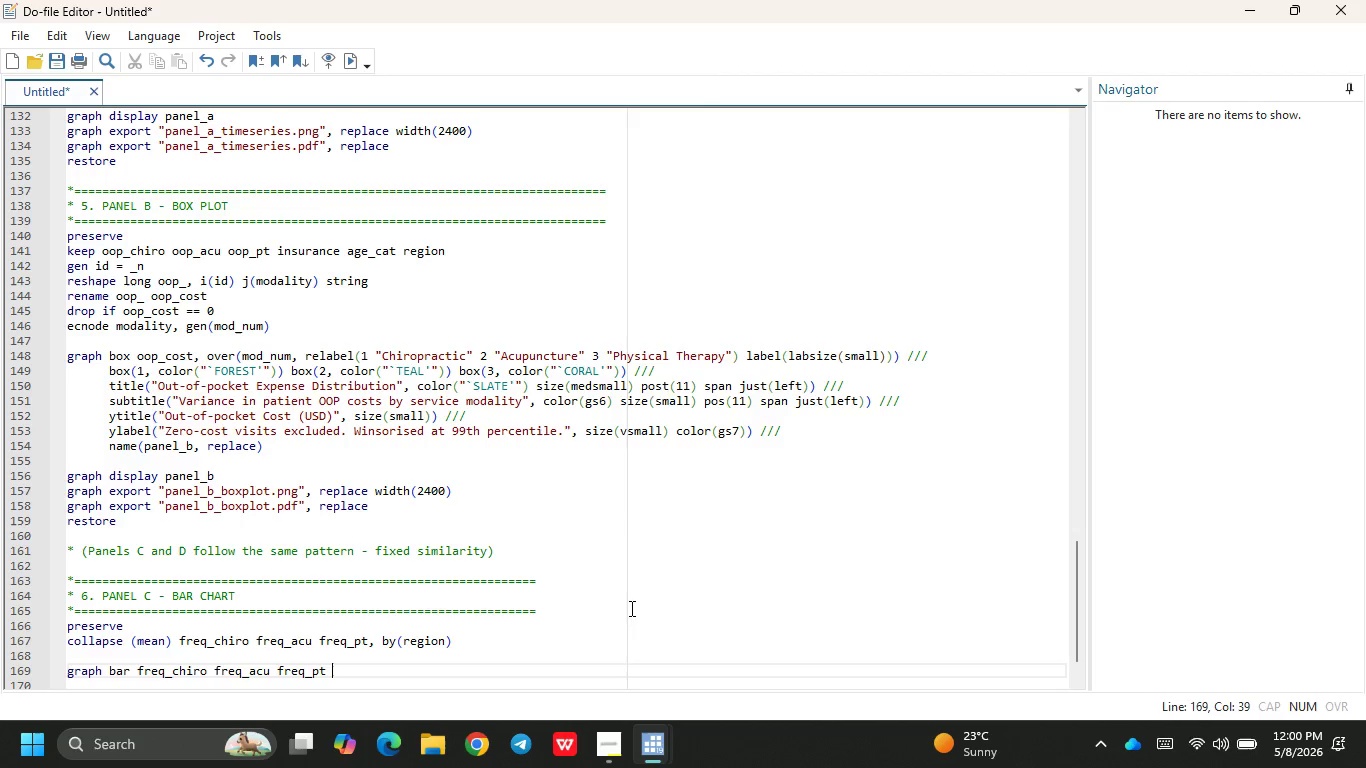 
mouse_move([639, 683])
 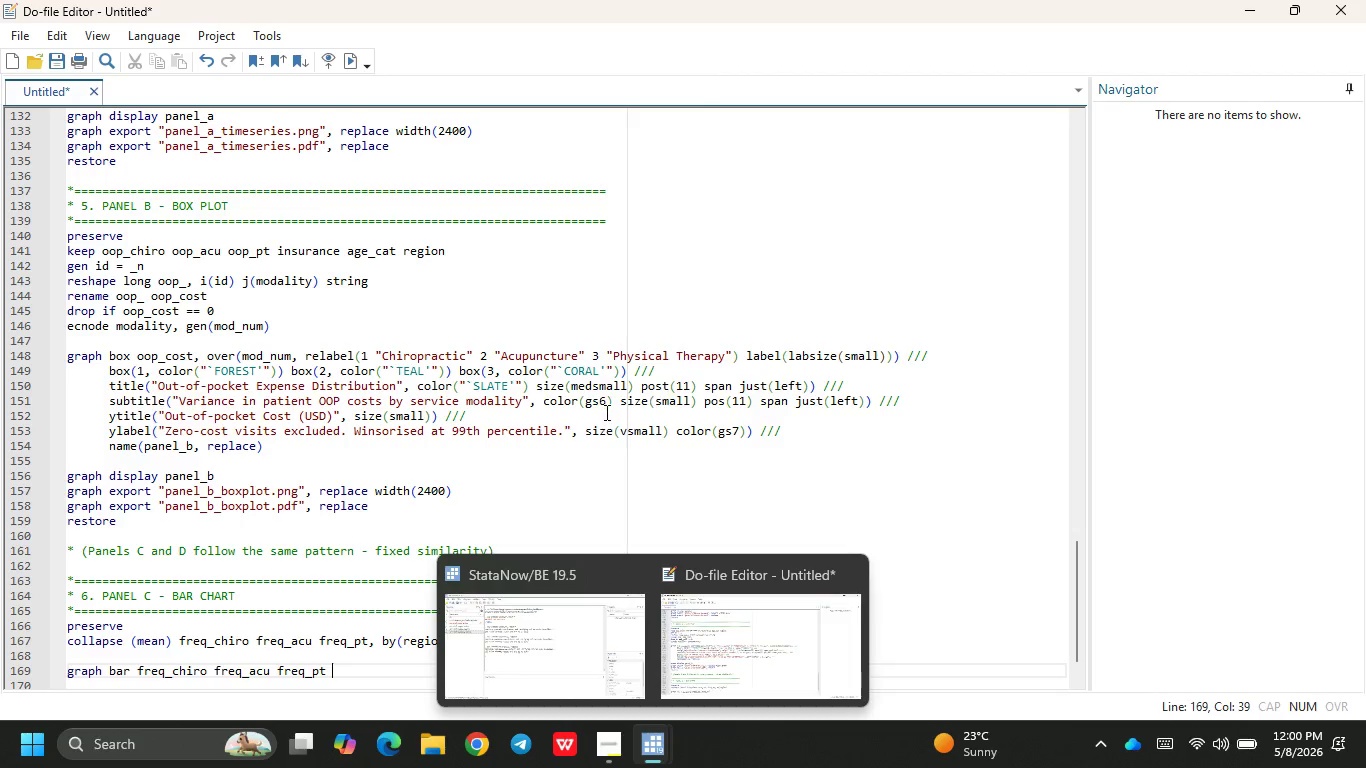 
mouse_move([610, 449])
 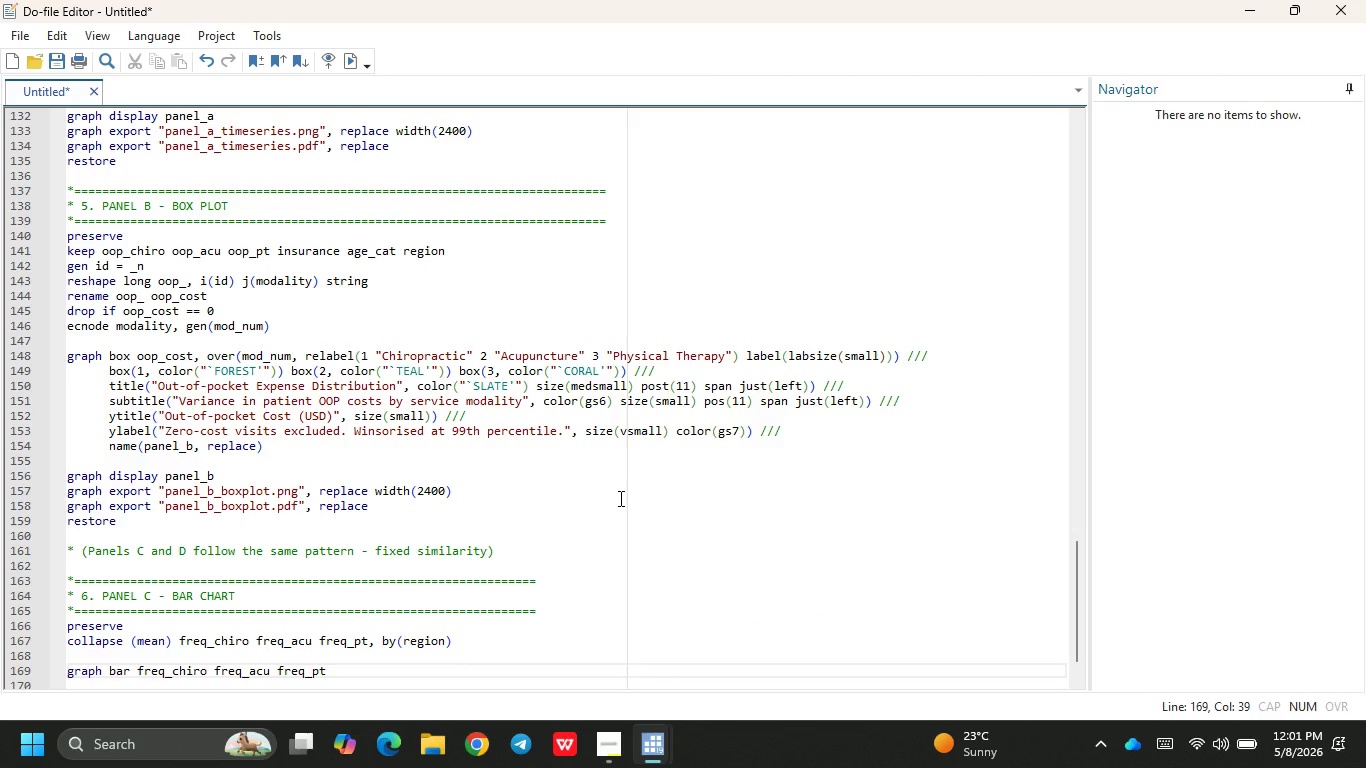 
key(Backspace)
type(, over(reg)
 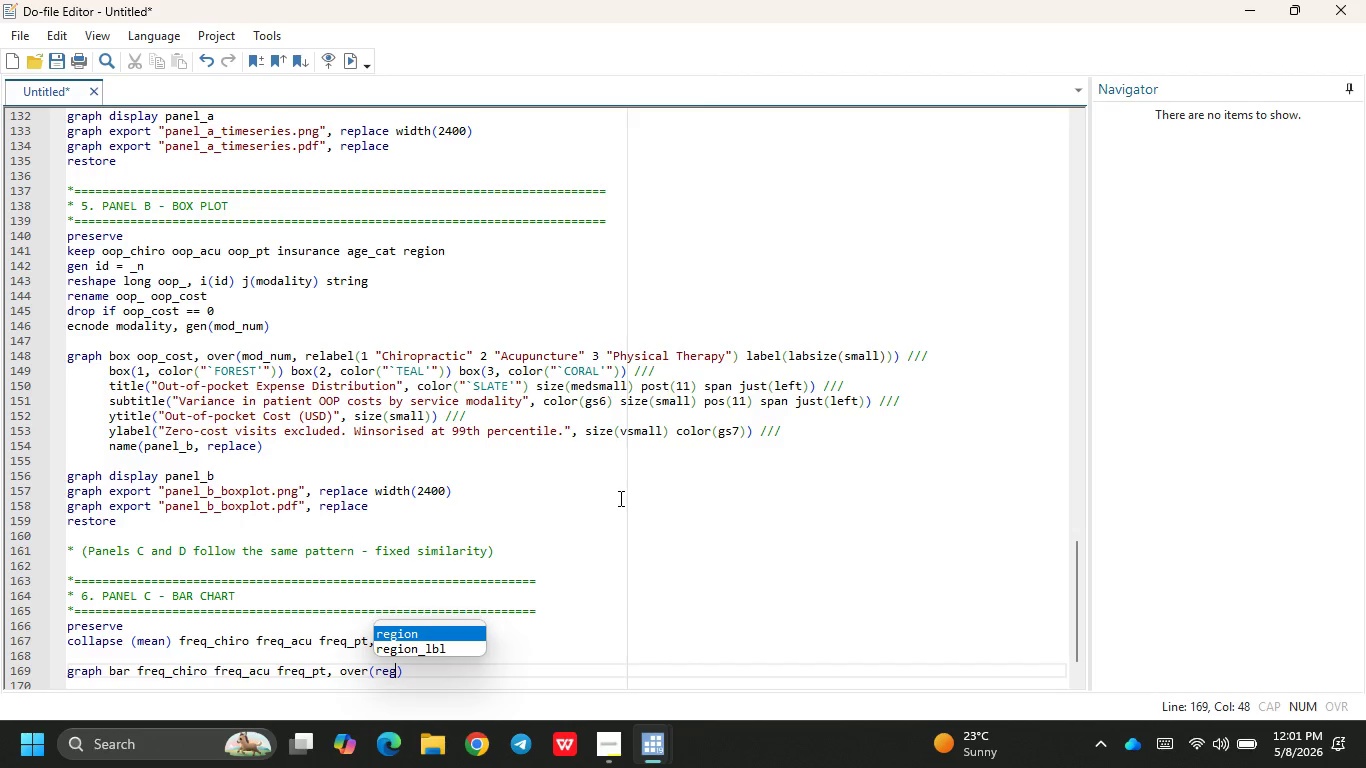 
key(Enter)
 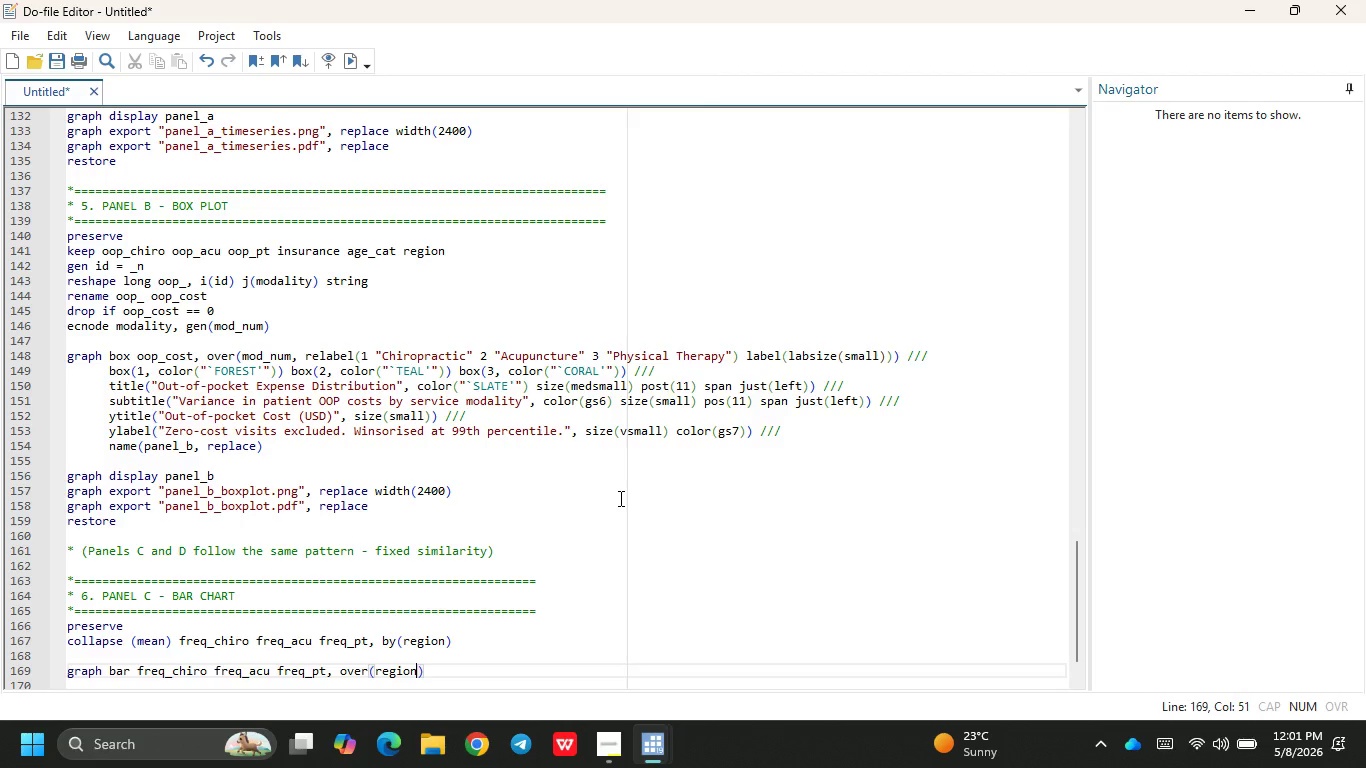 
wait(24.58)
 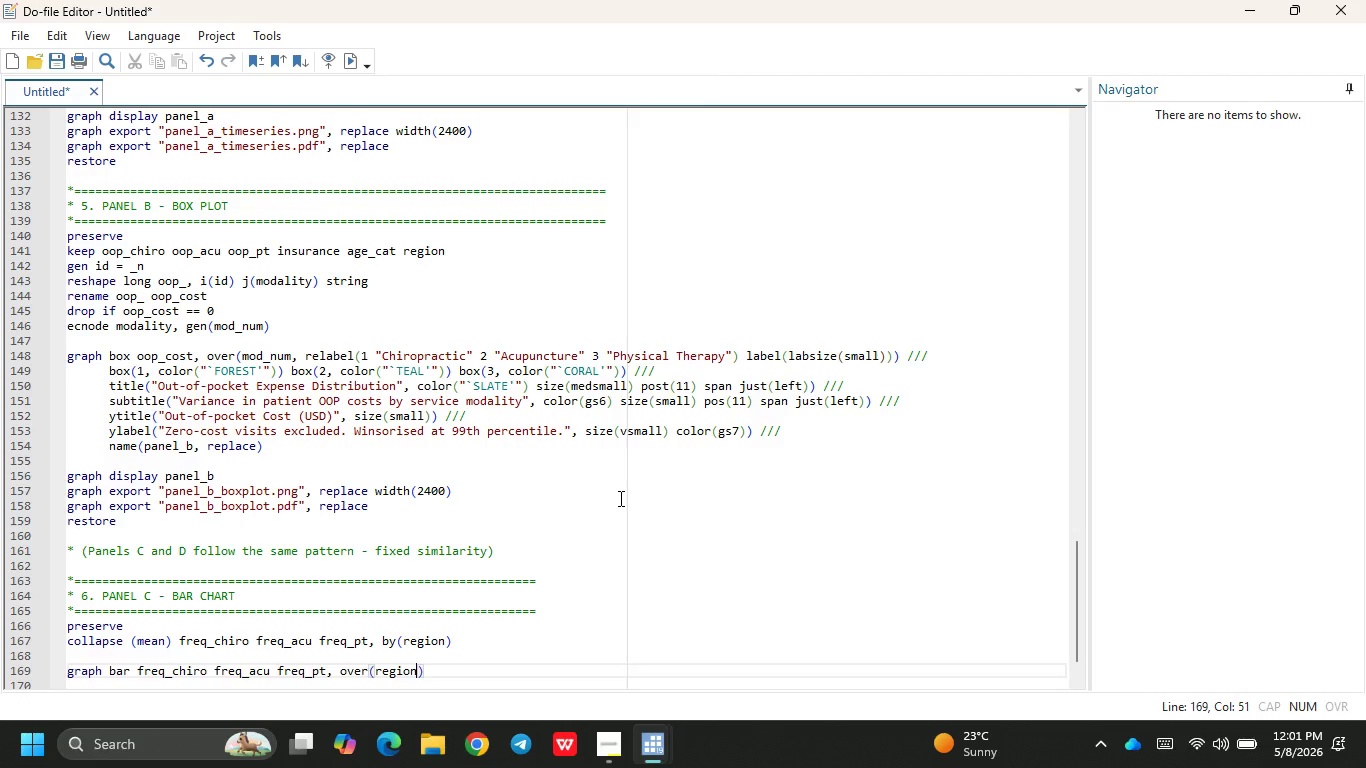 
type(, label(labsi)
 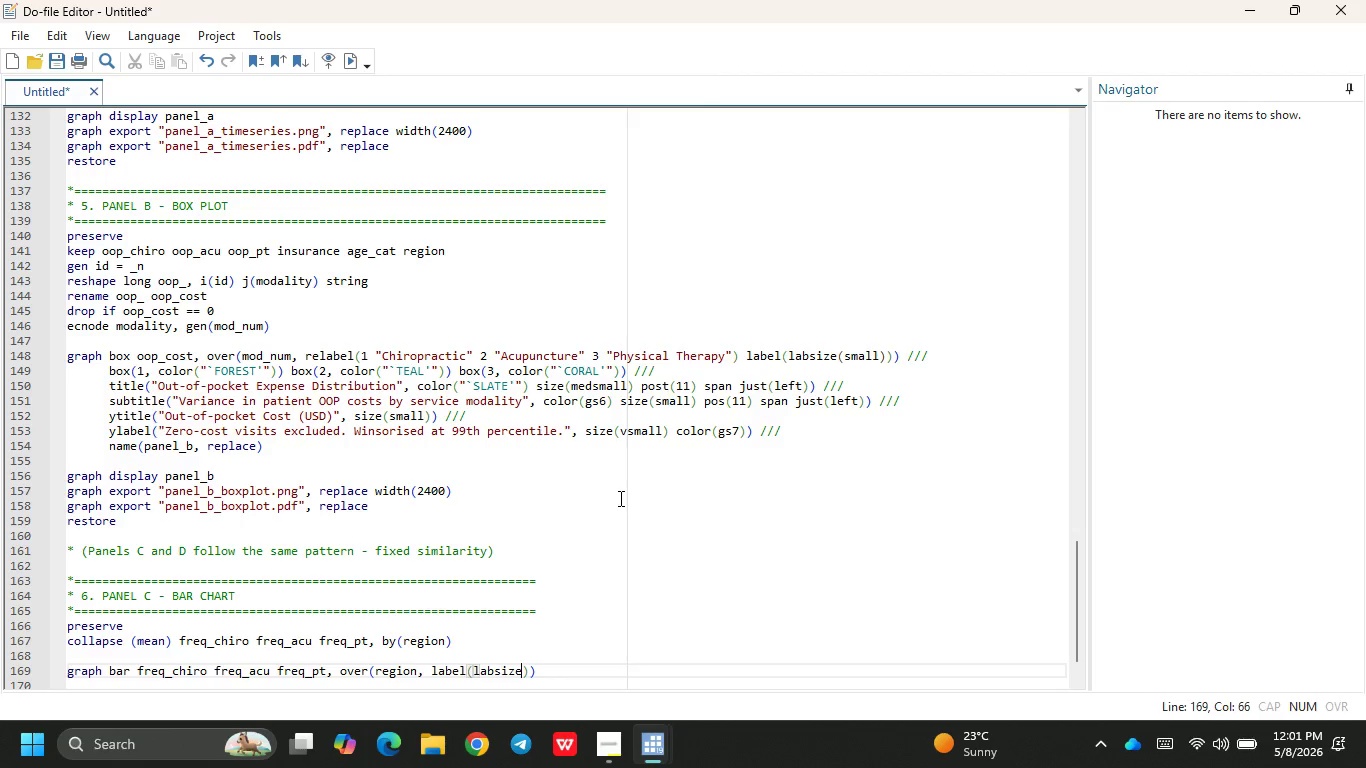 
 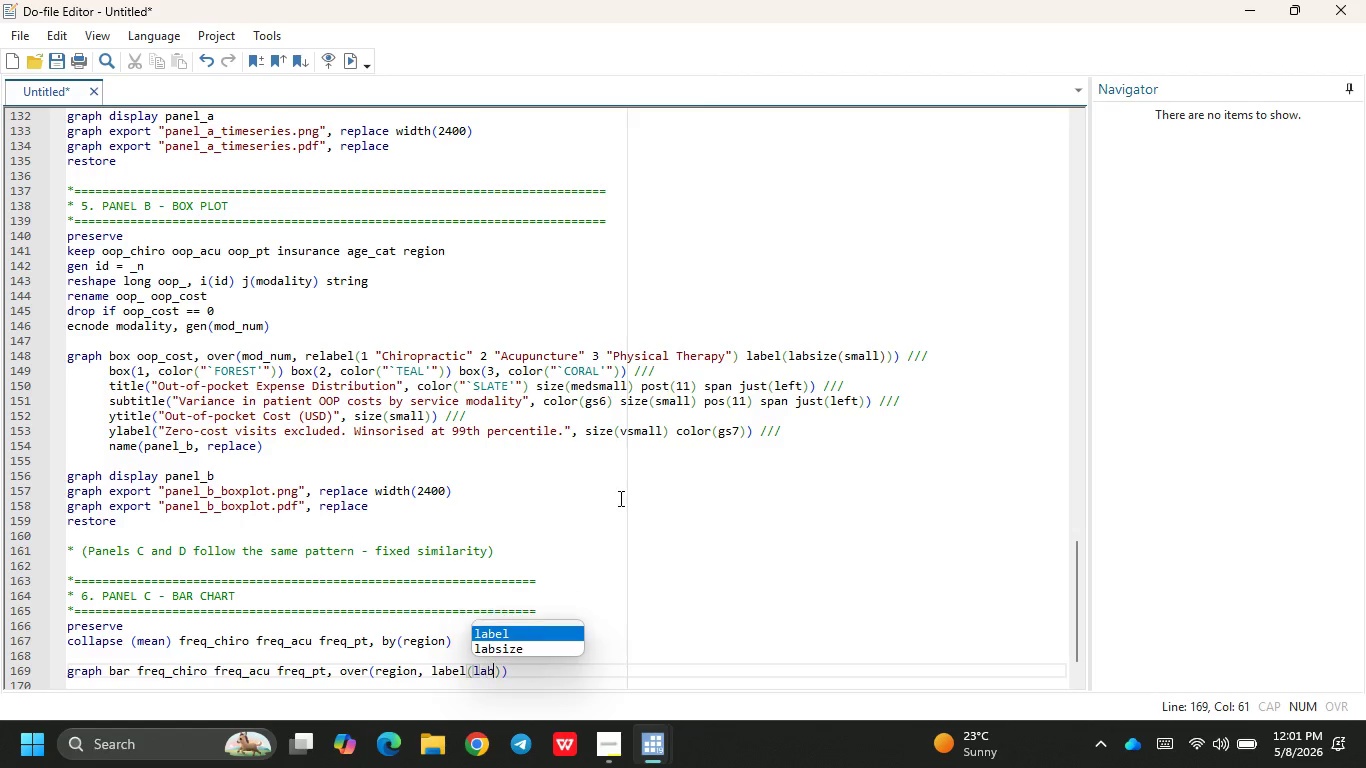 
key(Enter)
 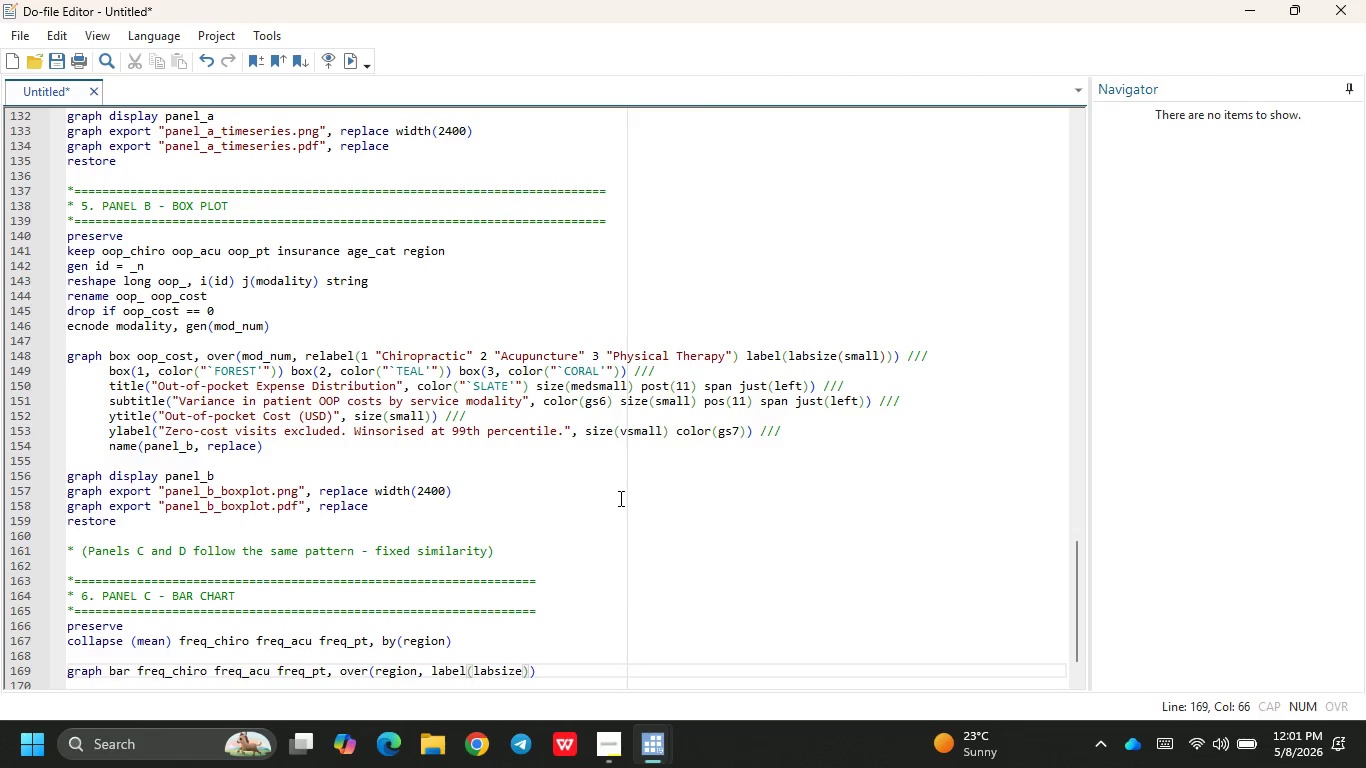 
type((small)
 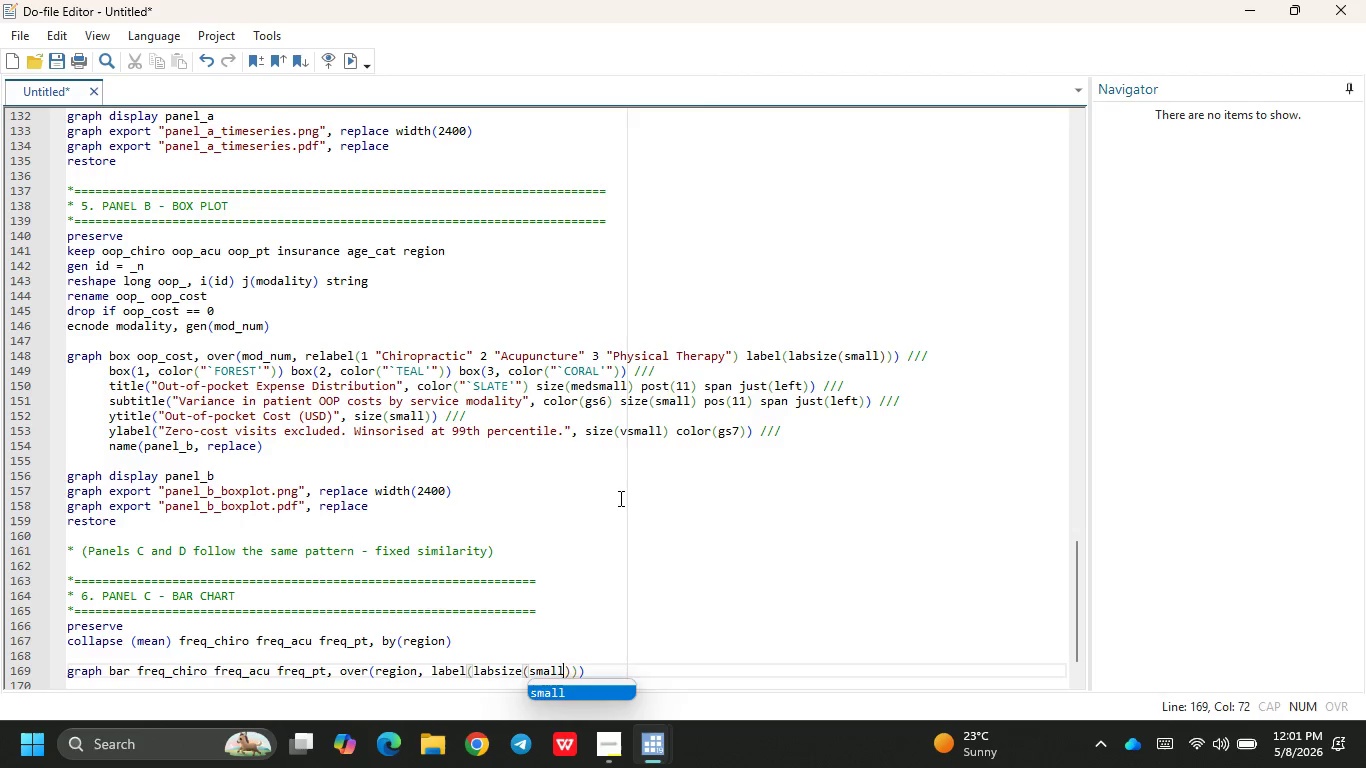 
key(ArrowRight)
 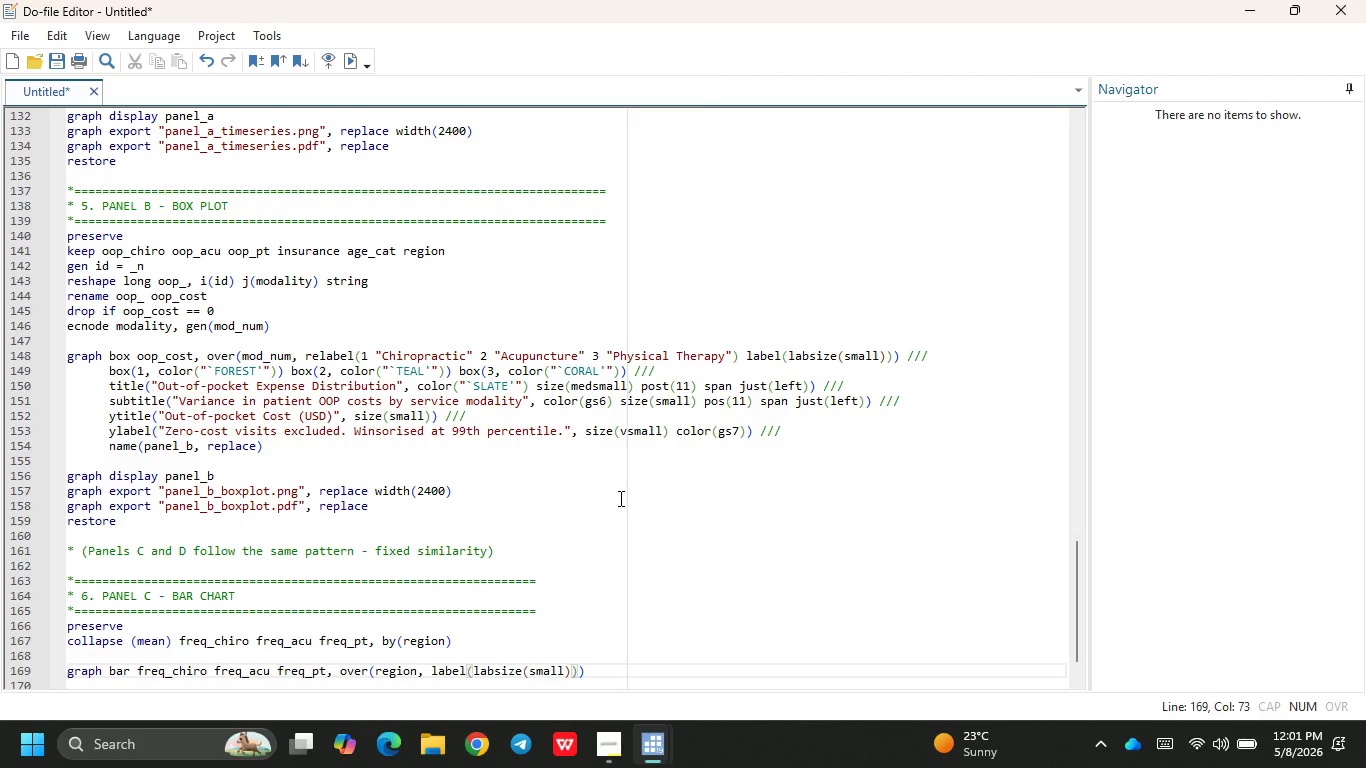 
key(Space)
 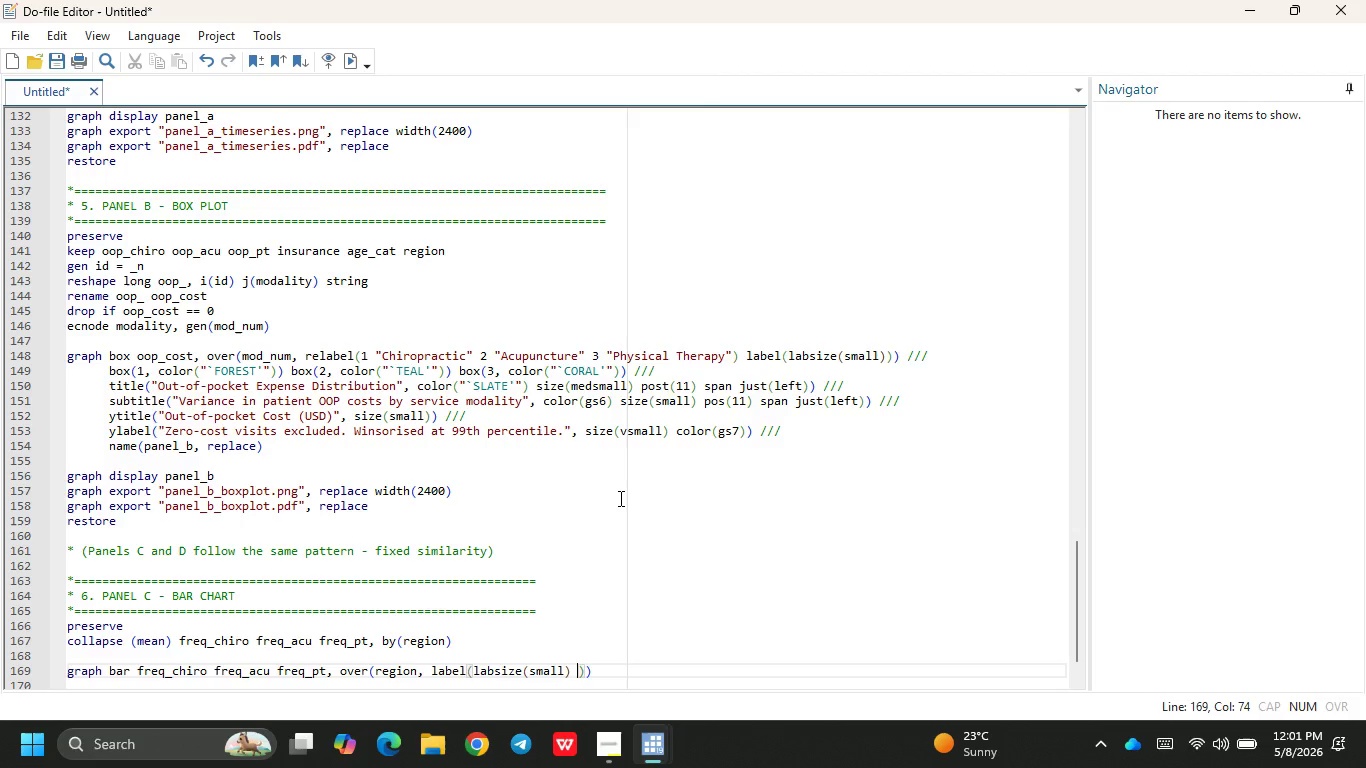 
wait(5.59)
 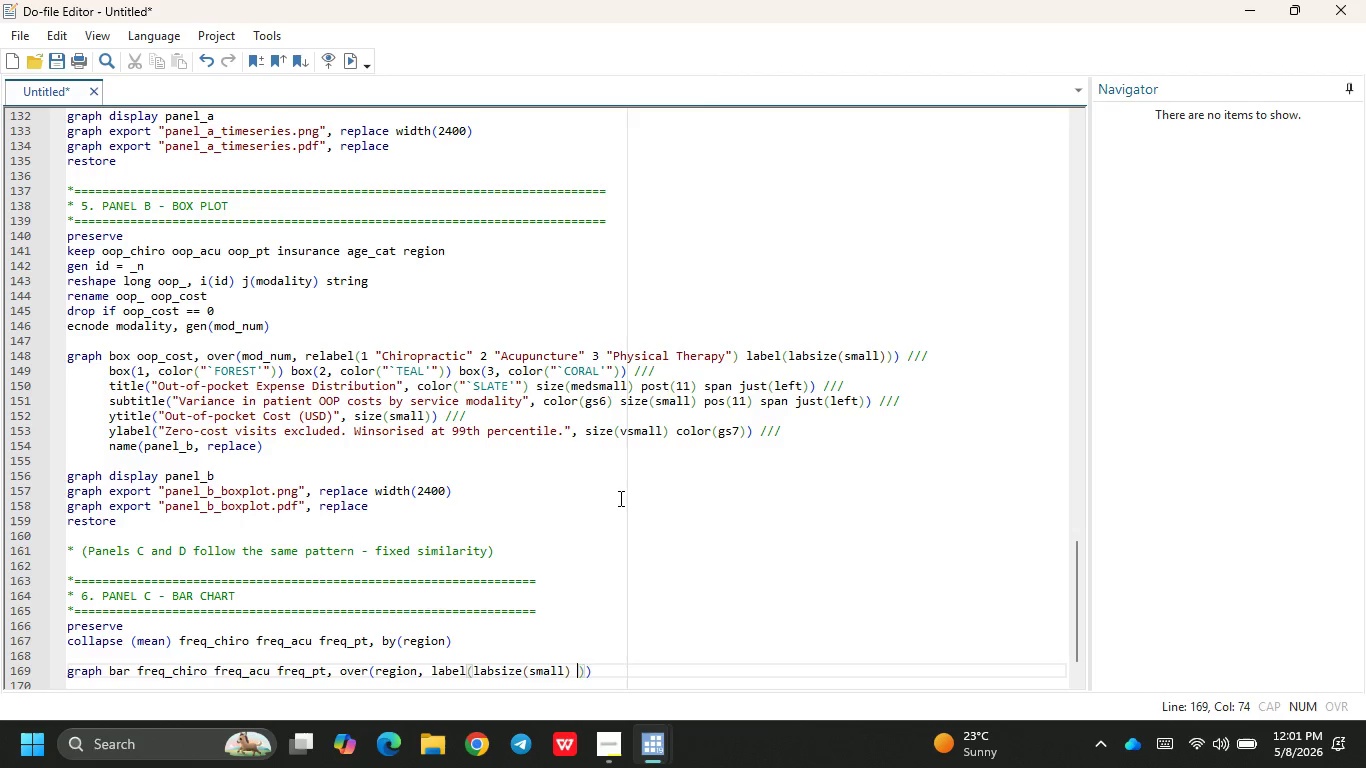 
type(ang)
key(Backspace)
key(Backspace)
type(ngl)
 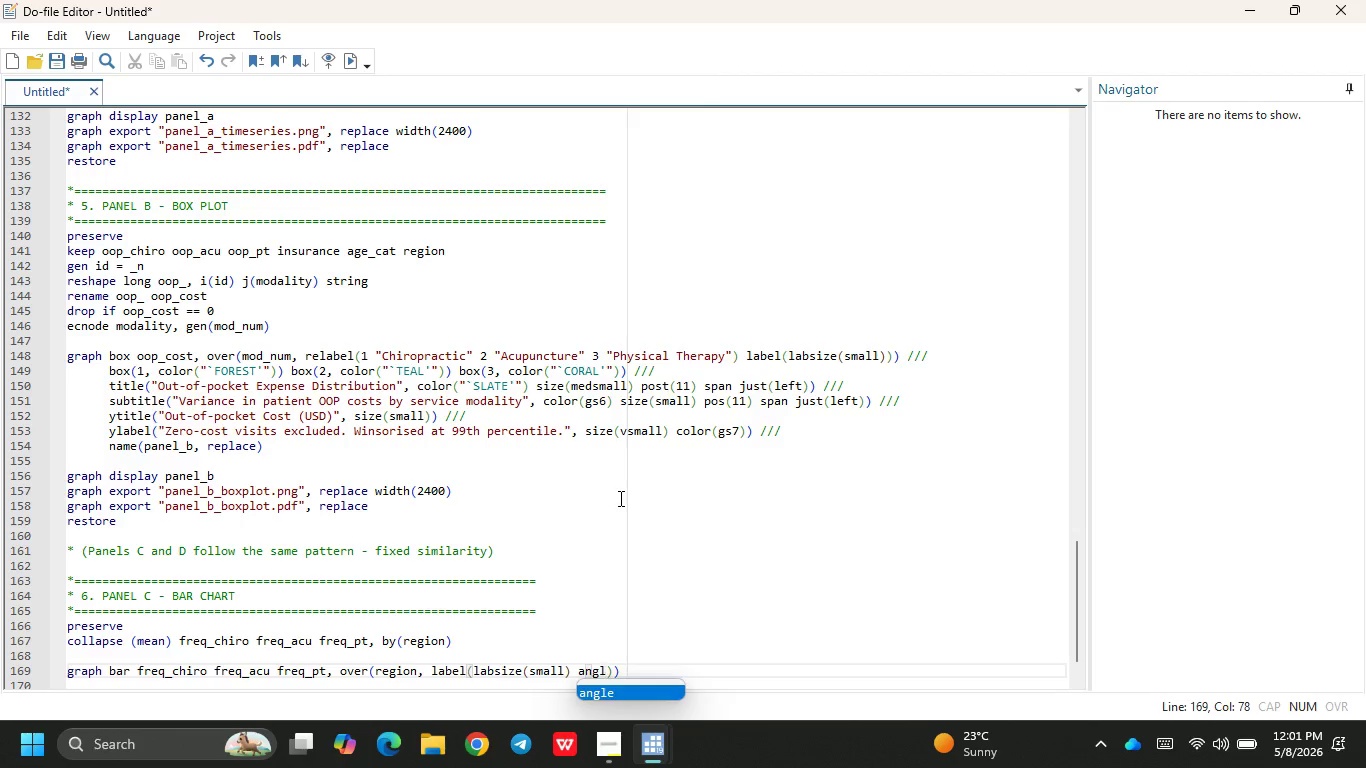 
key(Enter)
 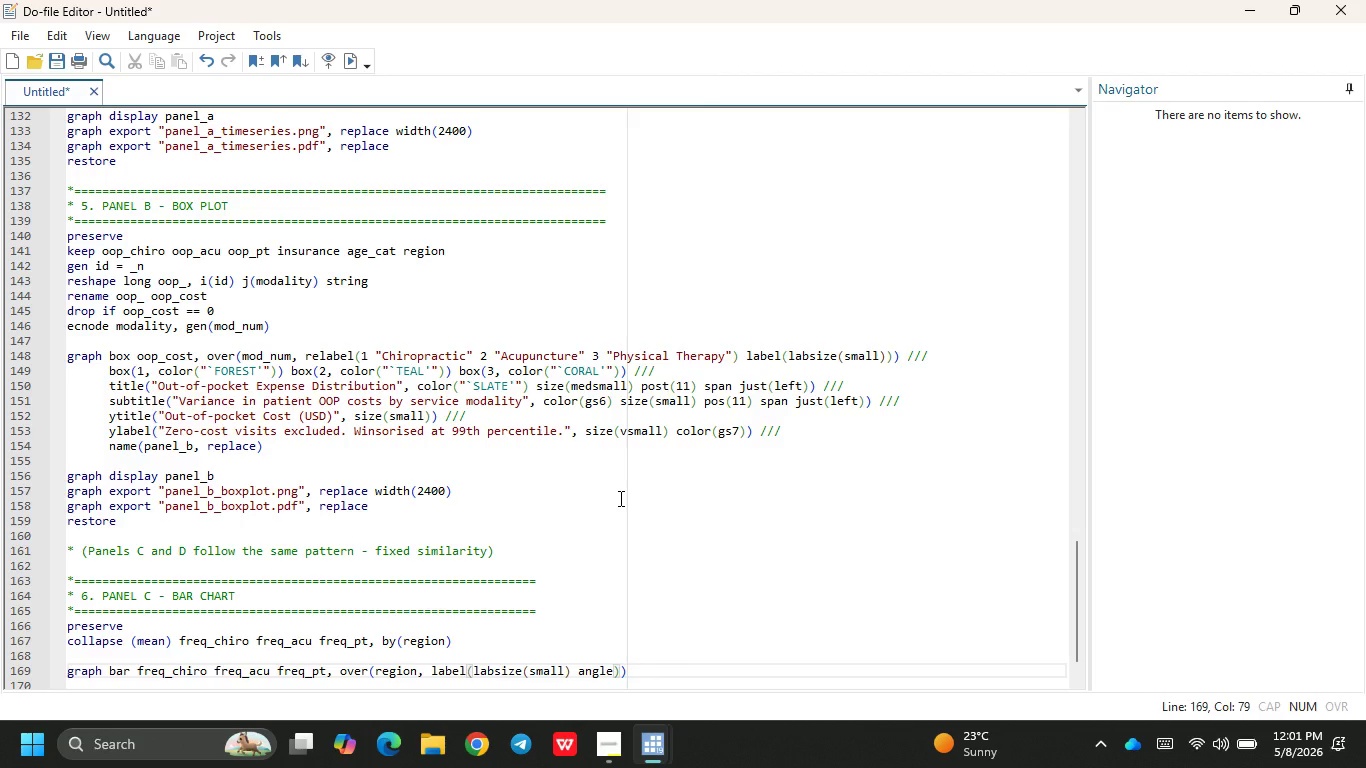 
type((0)
 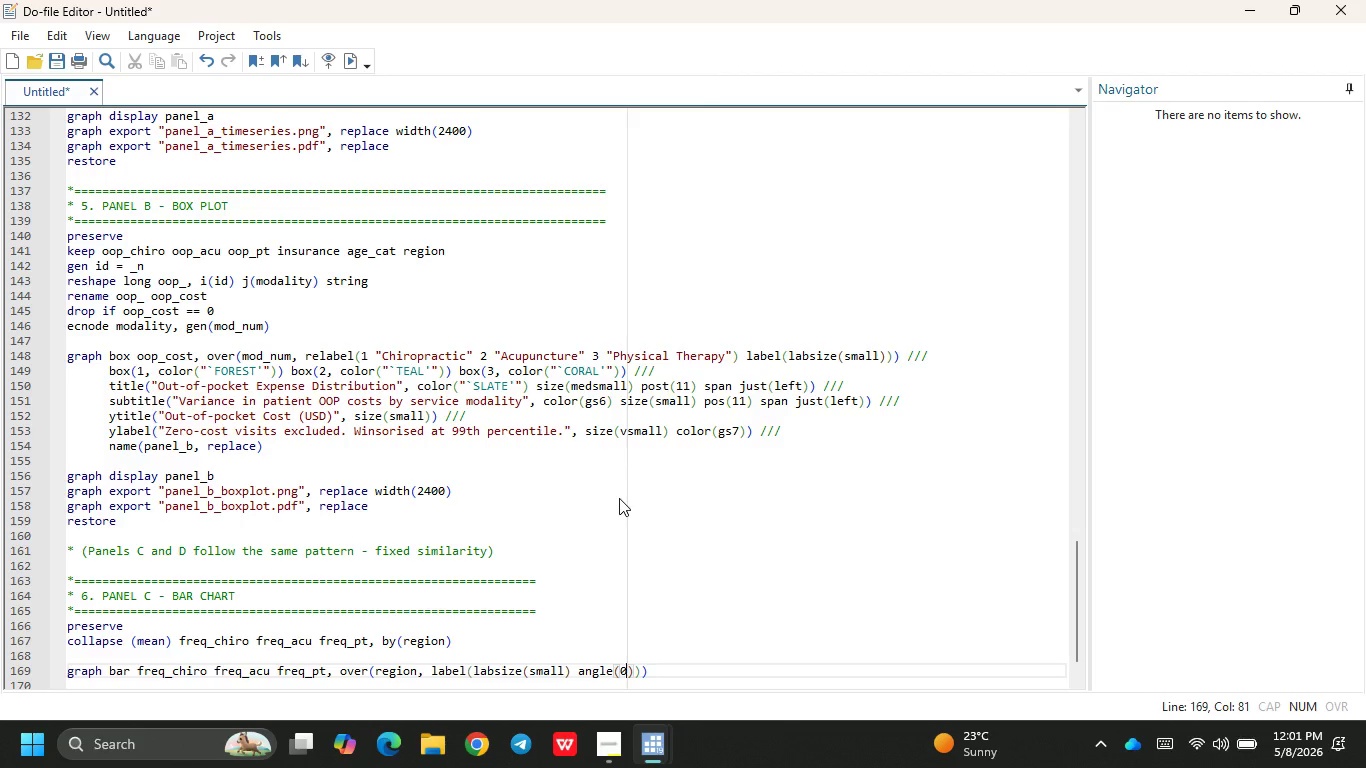 
scroll: coordinate [619, 498], scroll_direction: down, amount: 2.0
 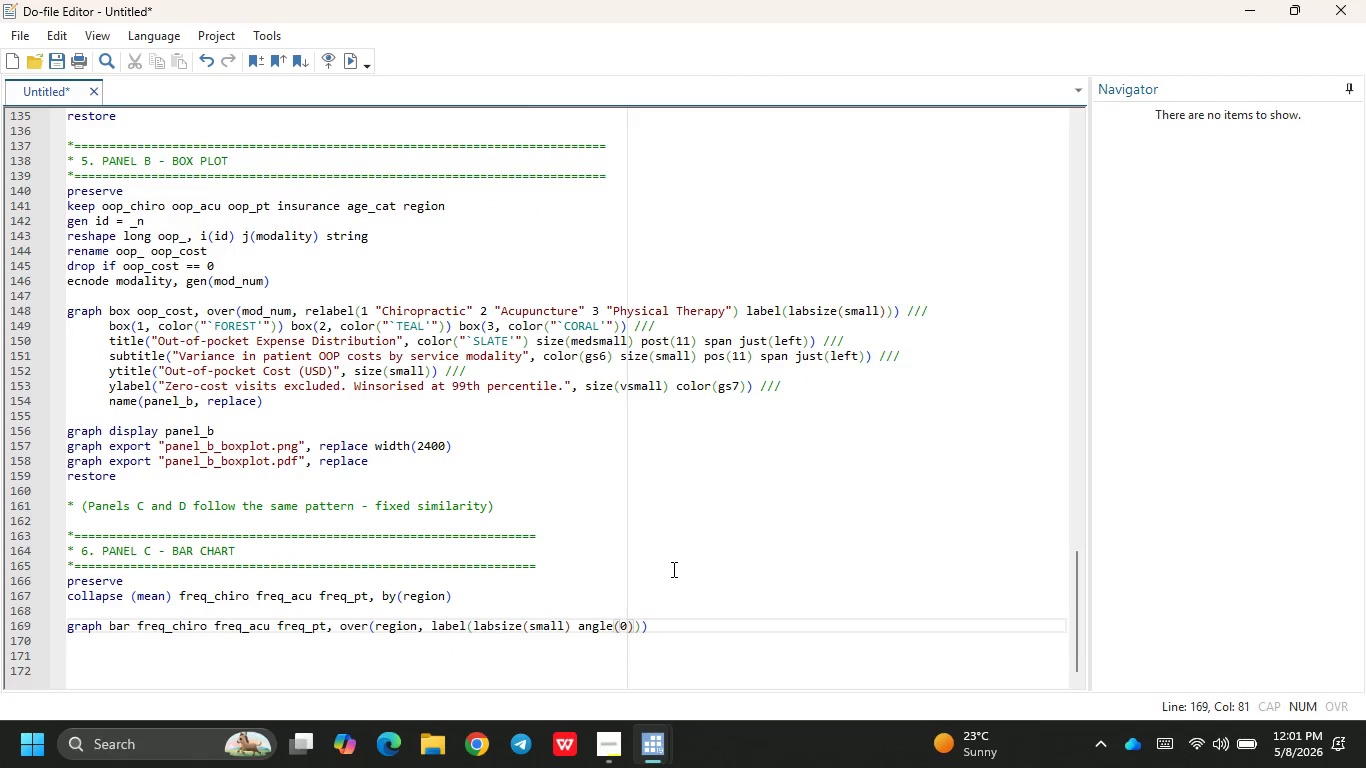 
key(ArrowRight)
 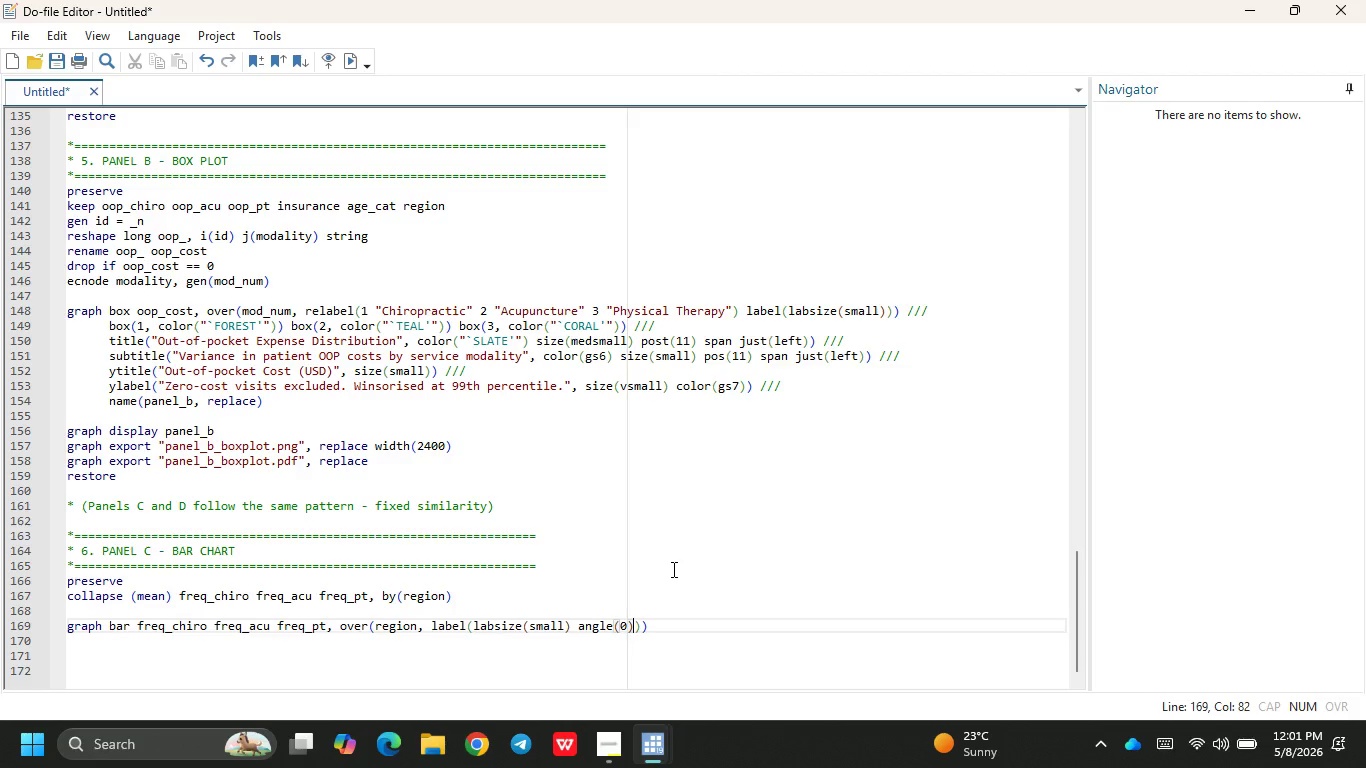 
key(ArrowRight)
 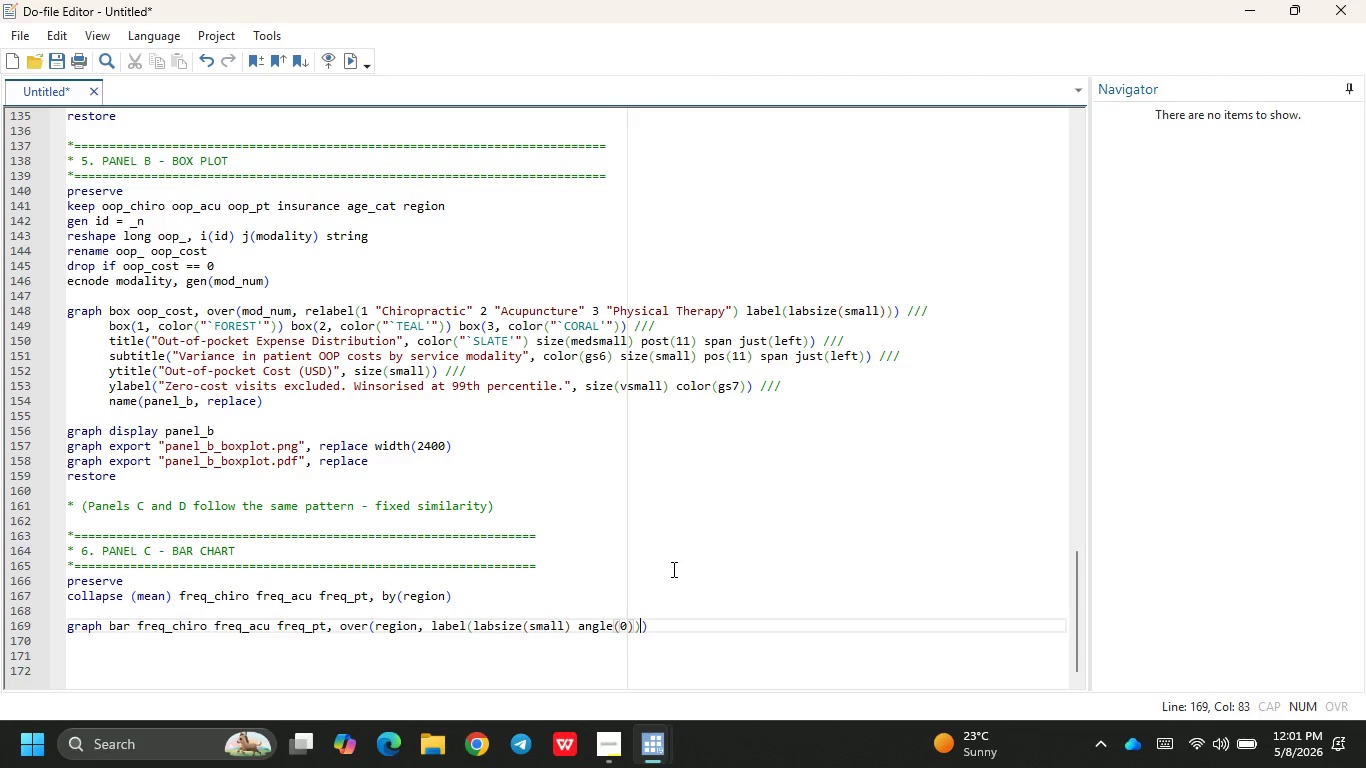 
key(ArrowRight)
 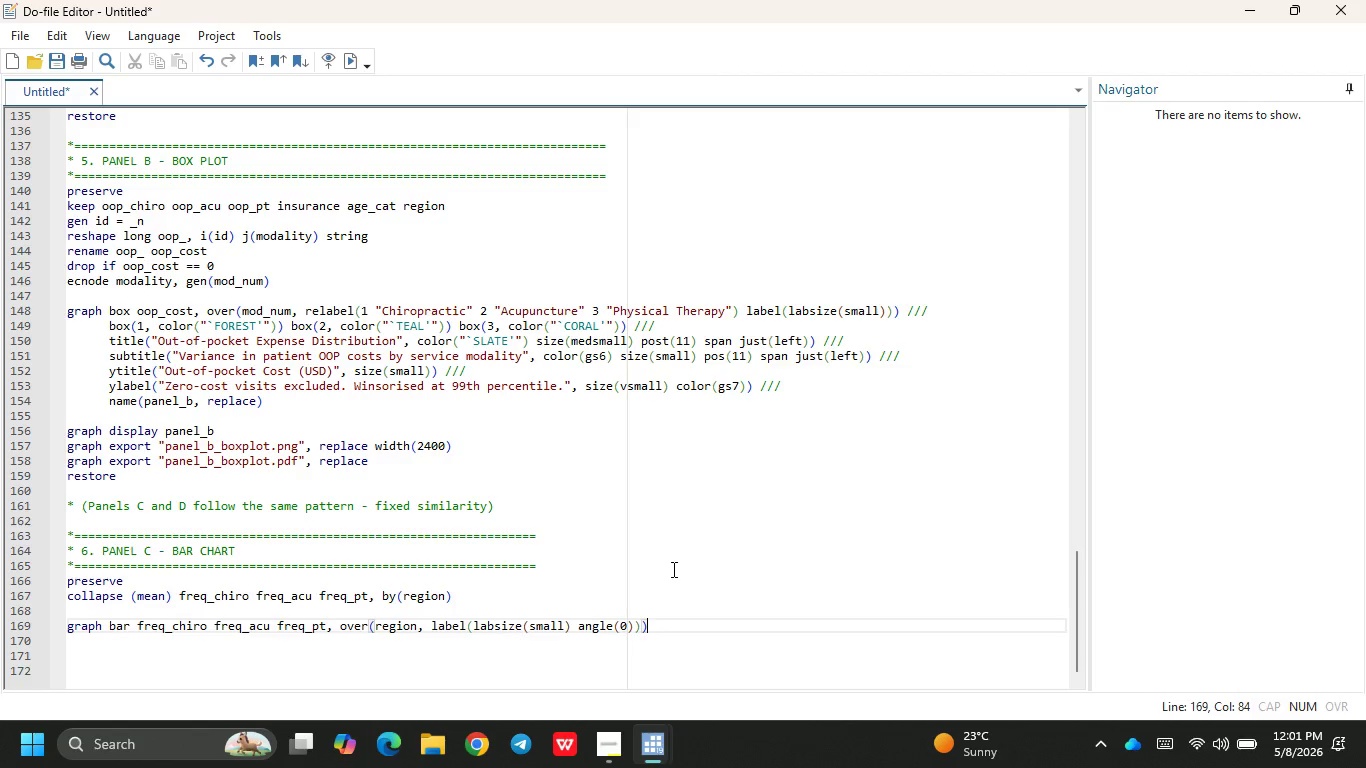 
key(Space)
 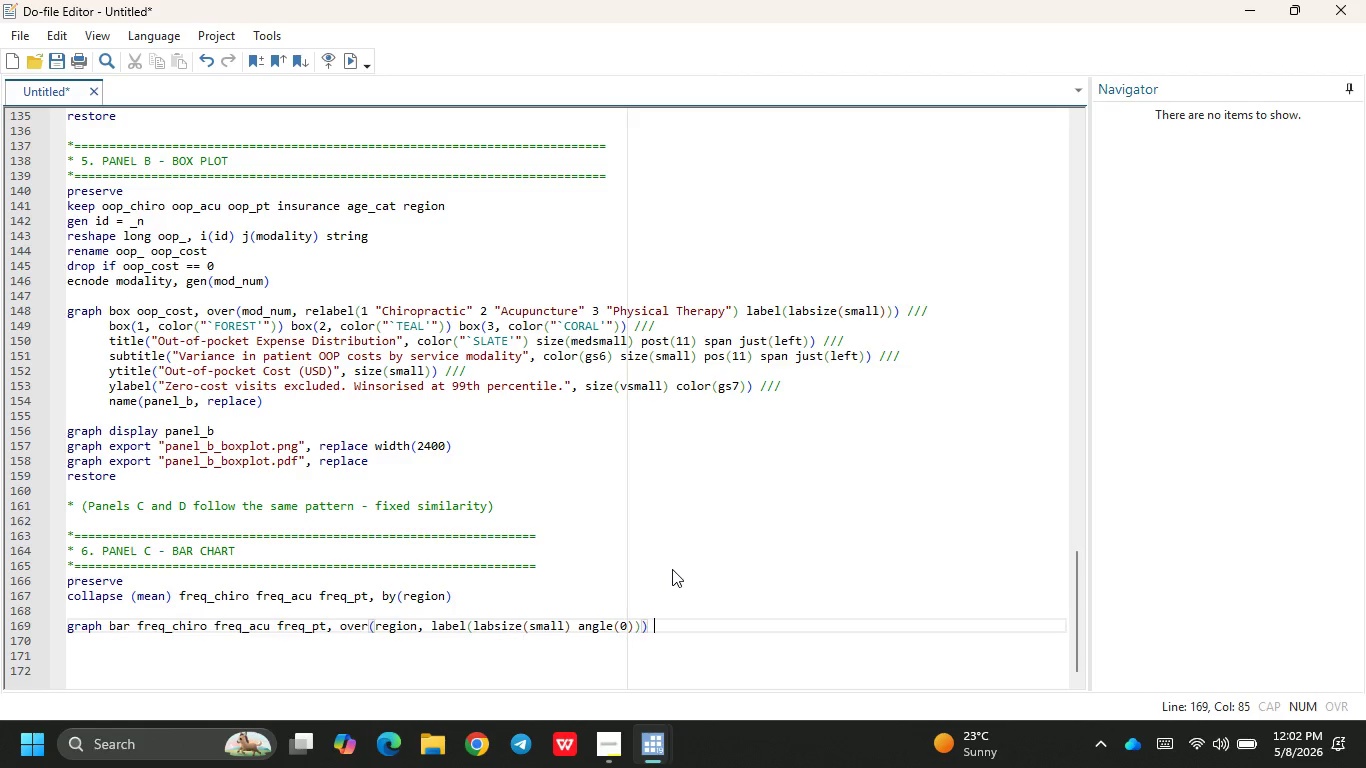 
key(Slash)
 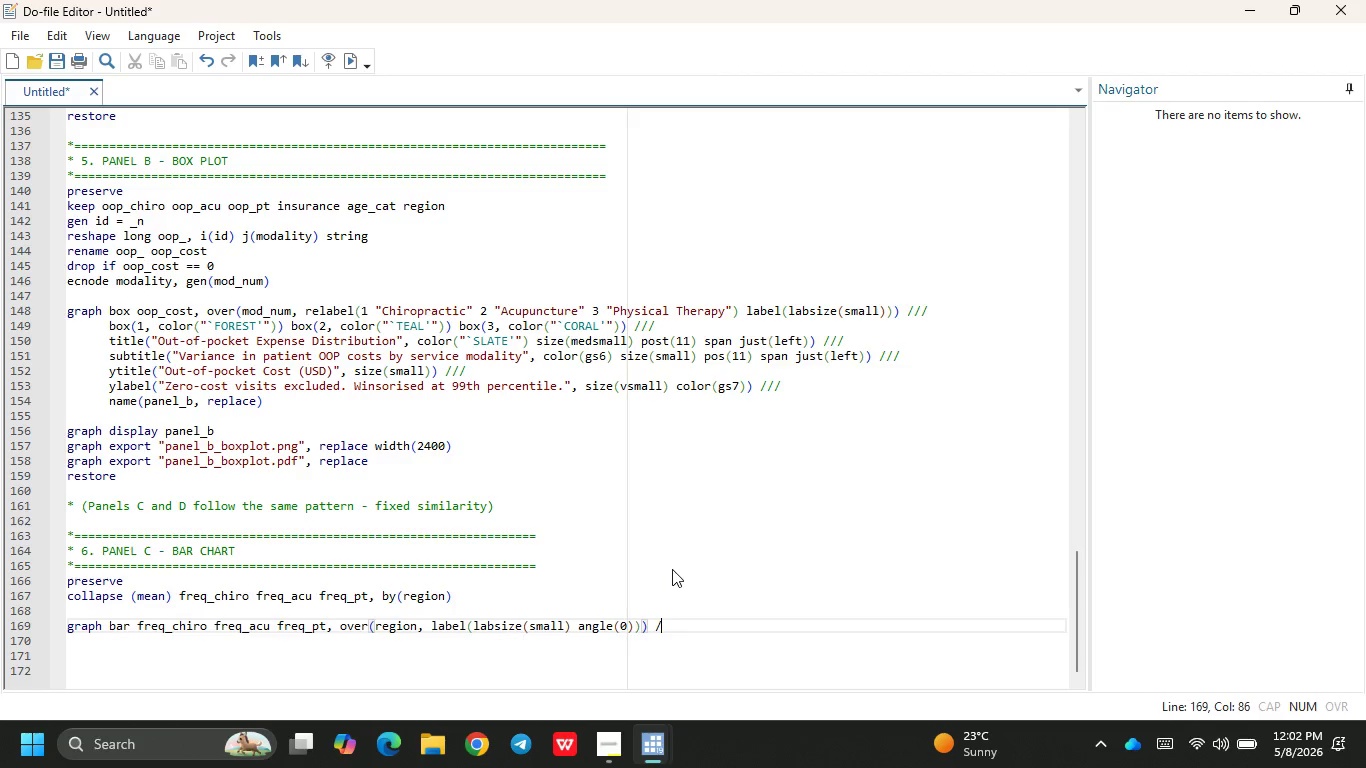 
key(Slash)
 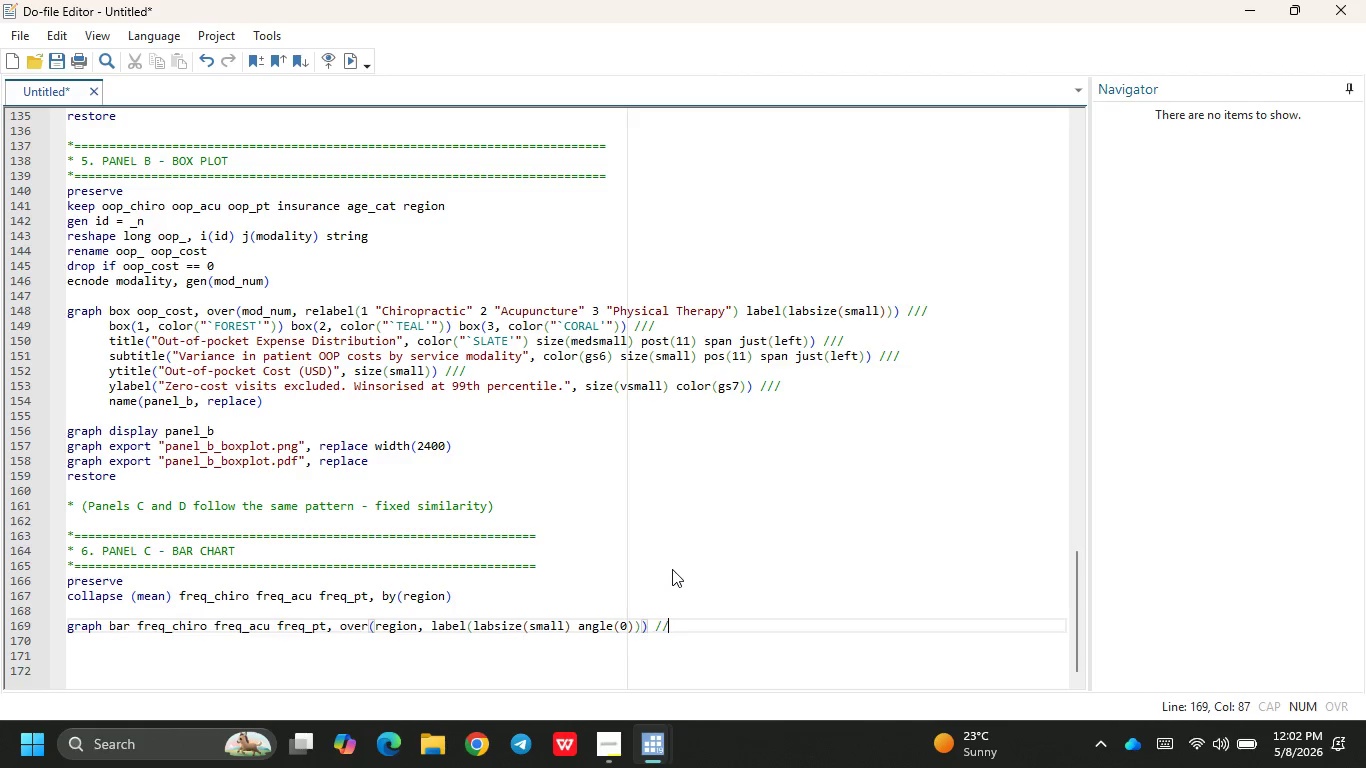 
key(Slash)
 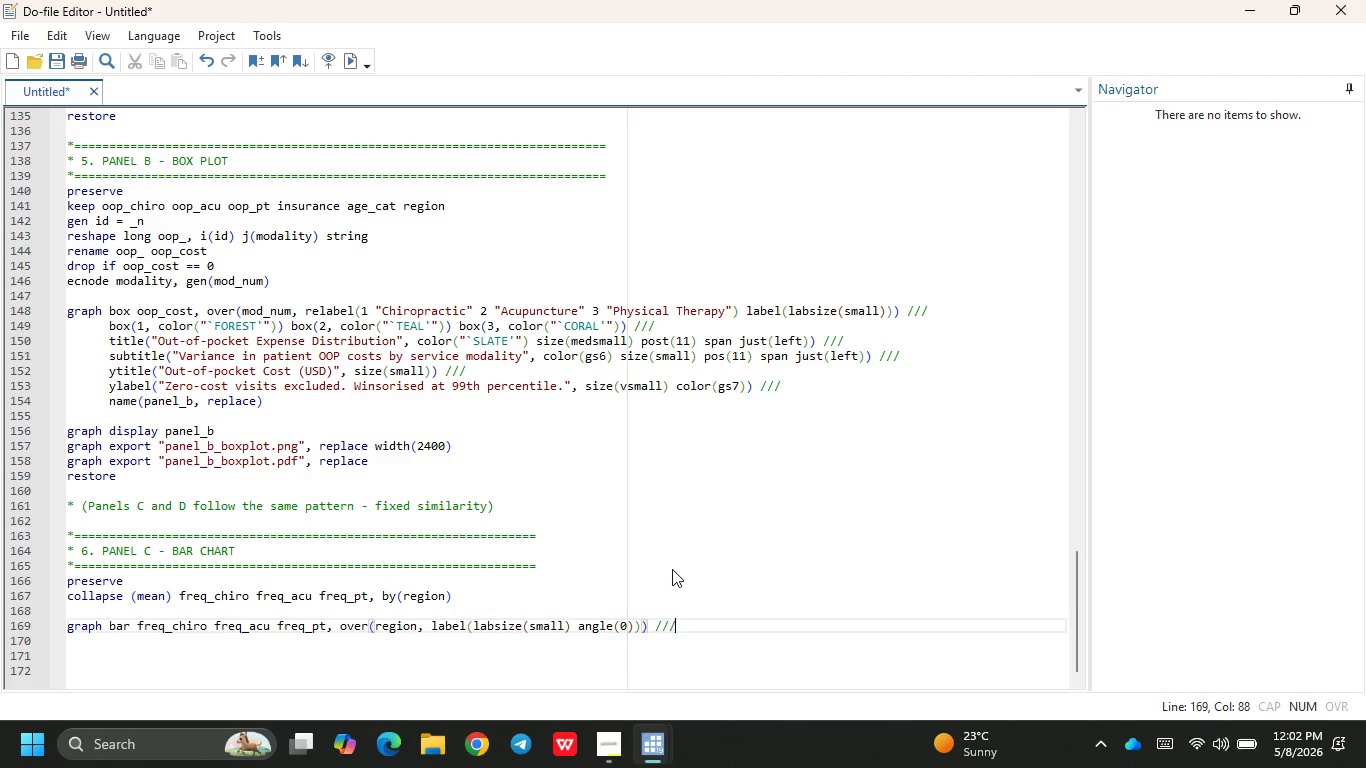 
key(Enter)
 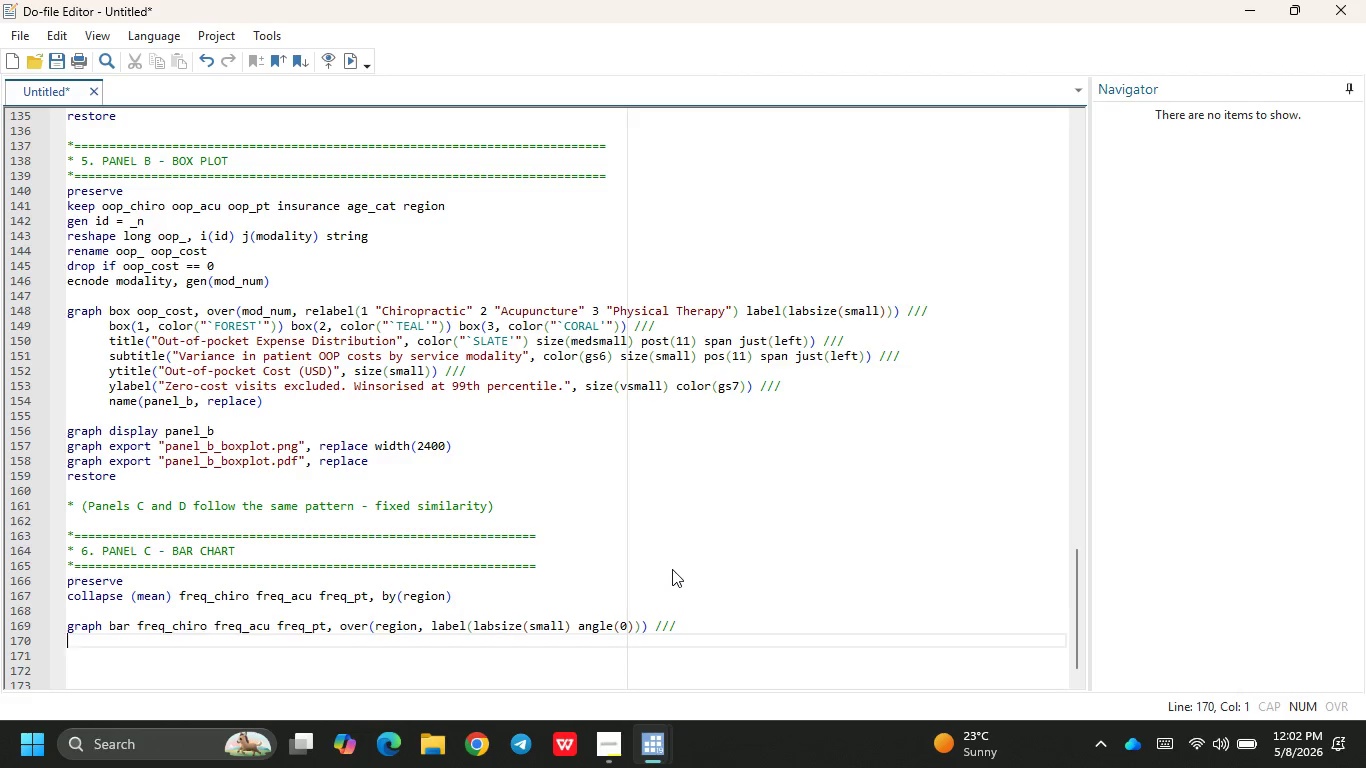 
wait(5.52)
 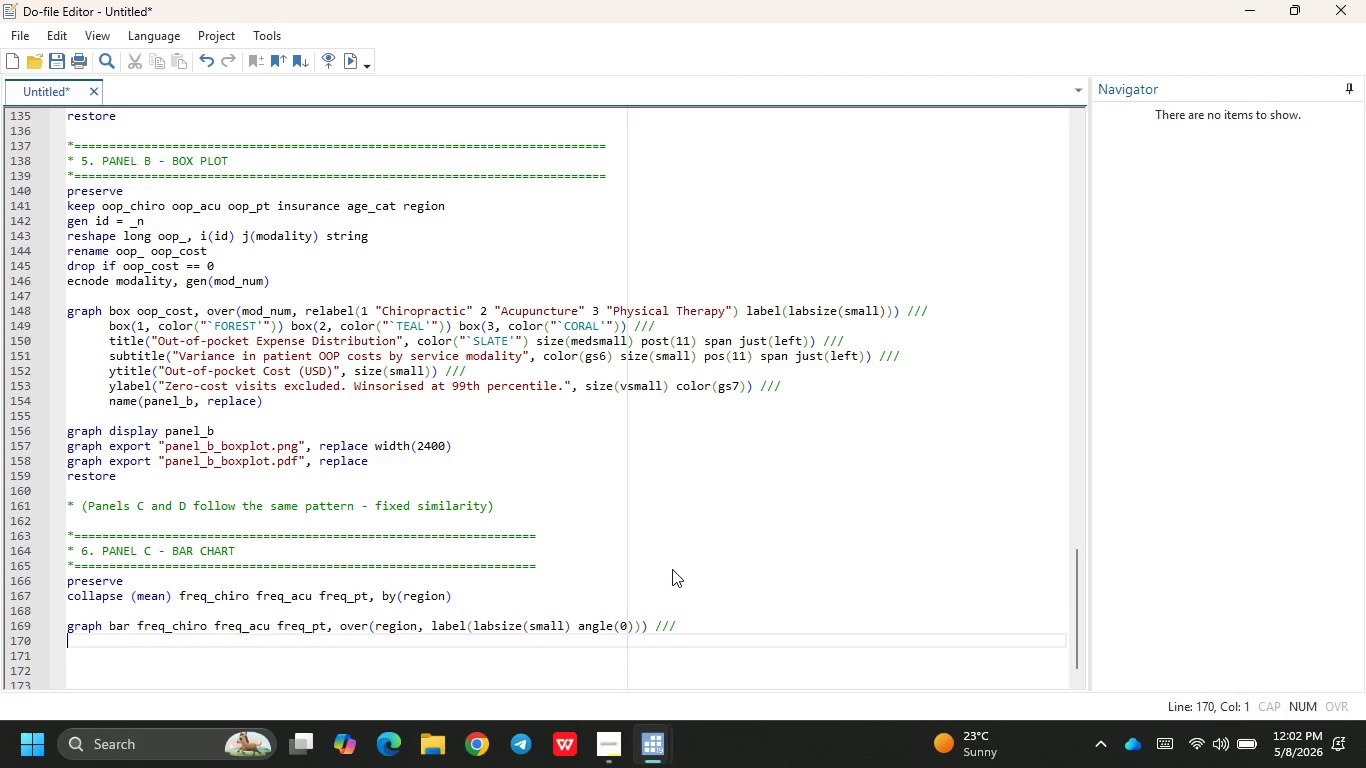 
key(Tab)
key(Tab)
key(Backspace)
type(  bar )
key(Backspace)
type((1, color("`FO)
 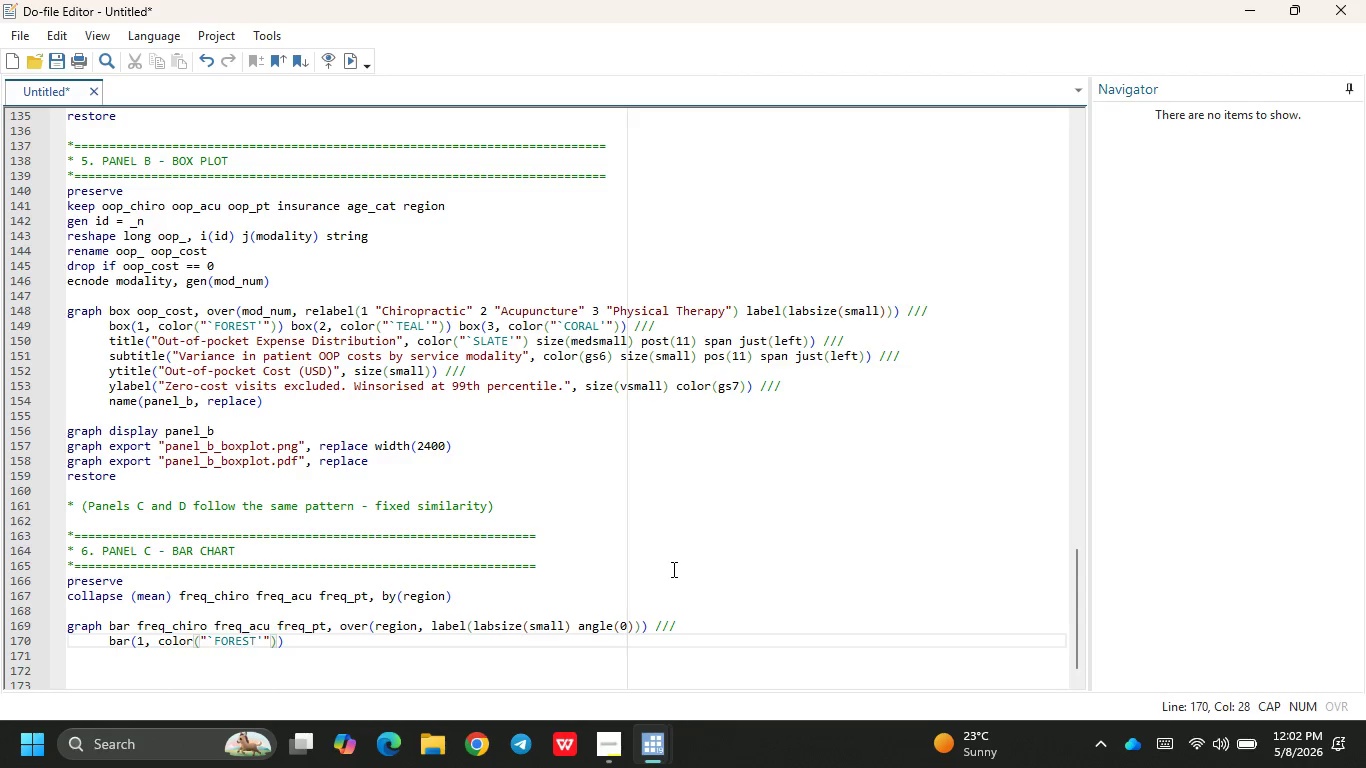 
 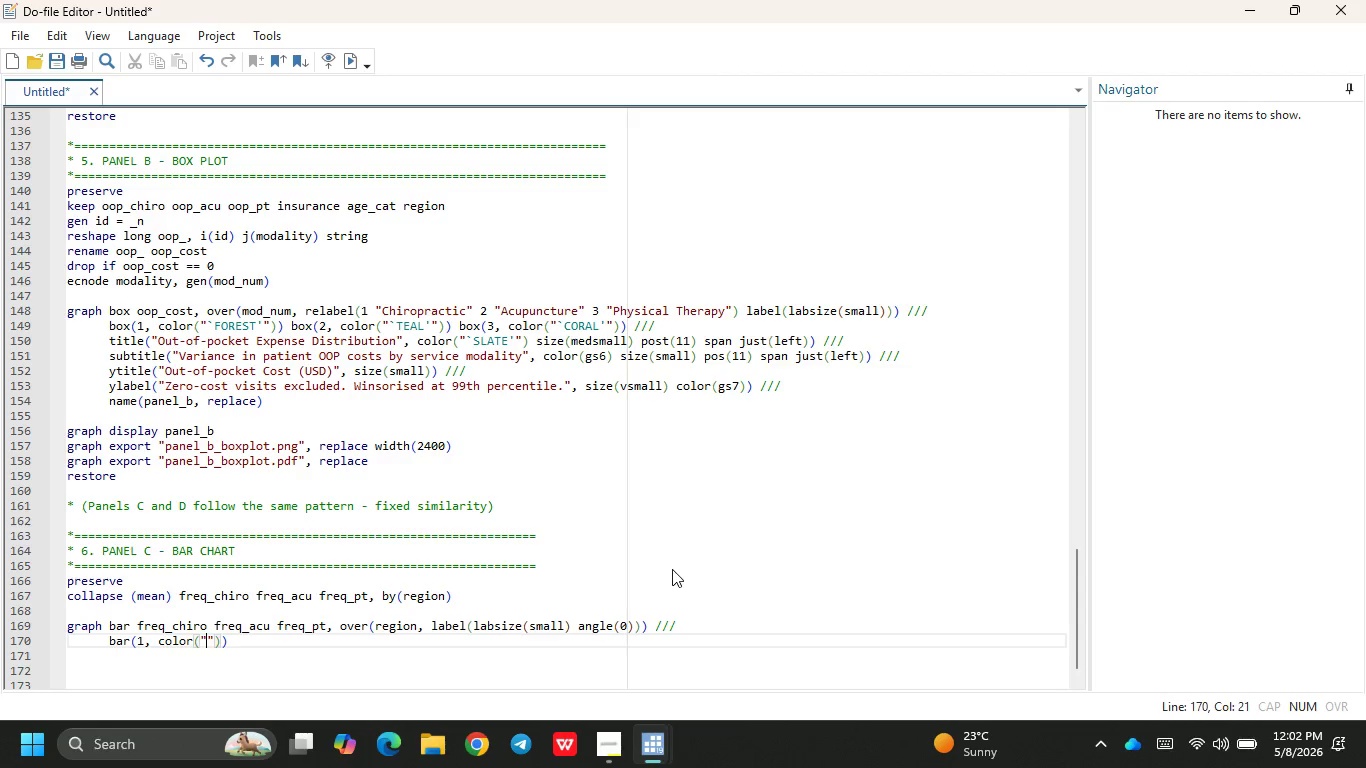 
key(Enter)
 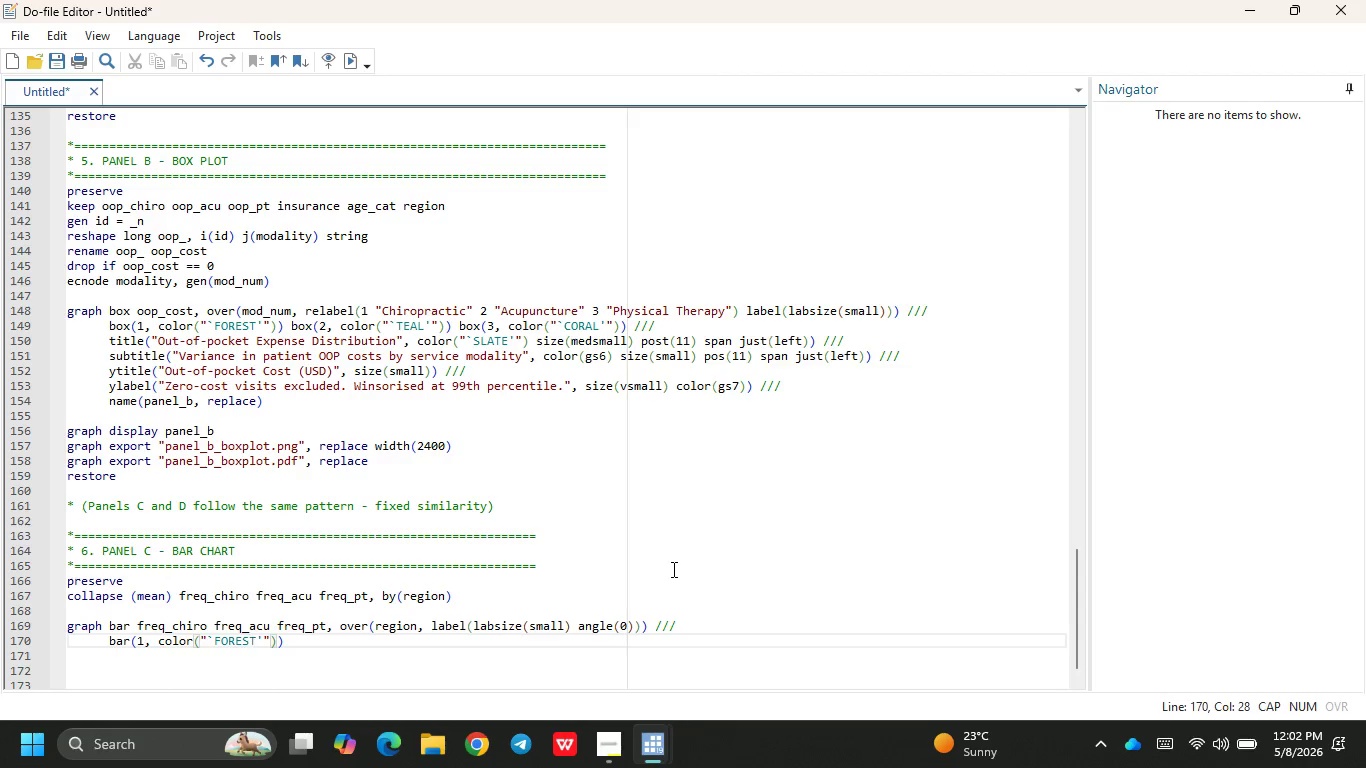 
key(CapsLock)
 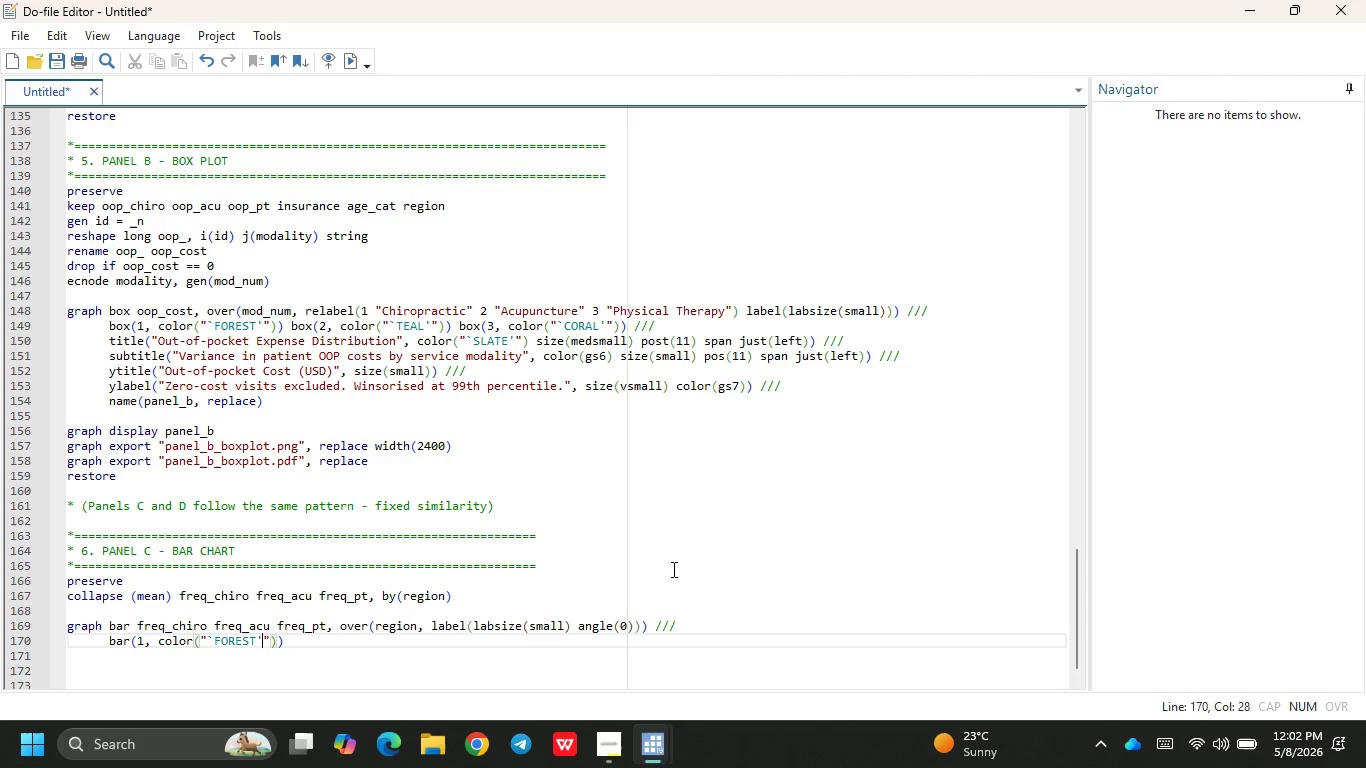 
key(ArrowRight)
 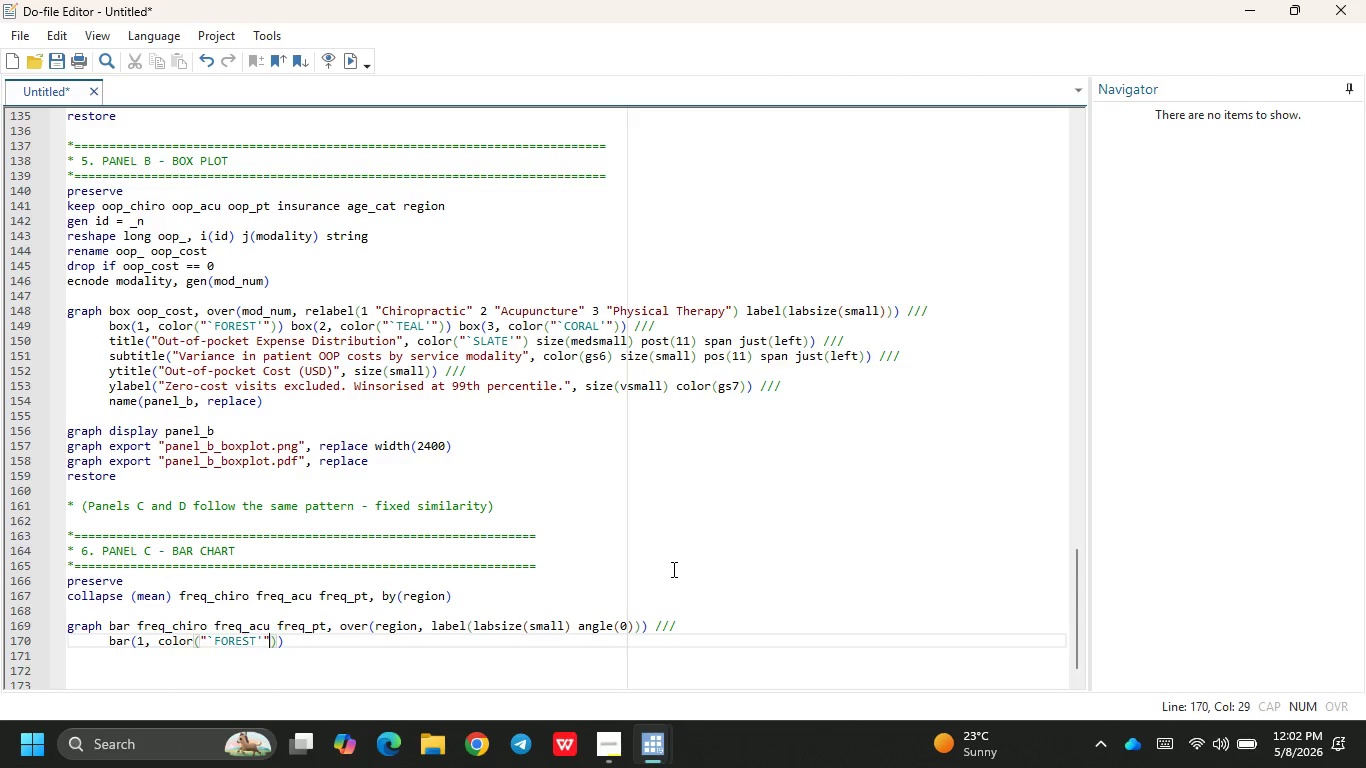 
key(ArrowRight)
 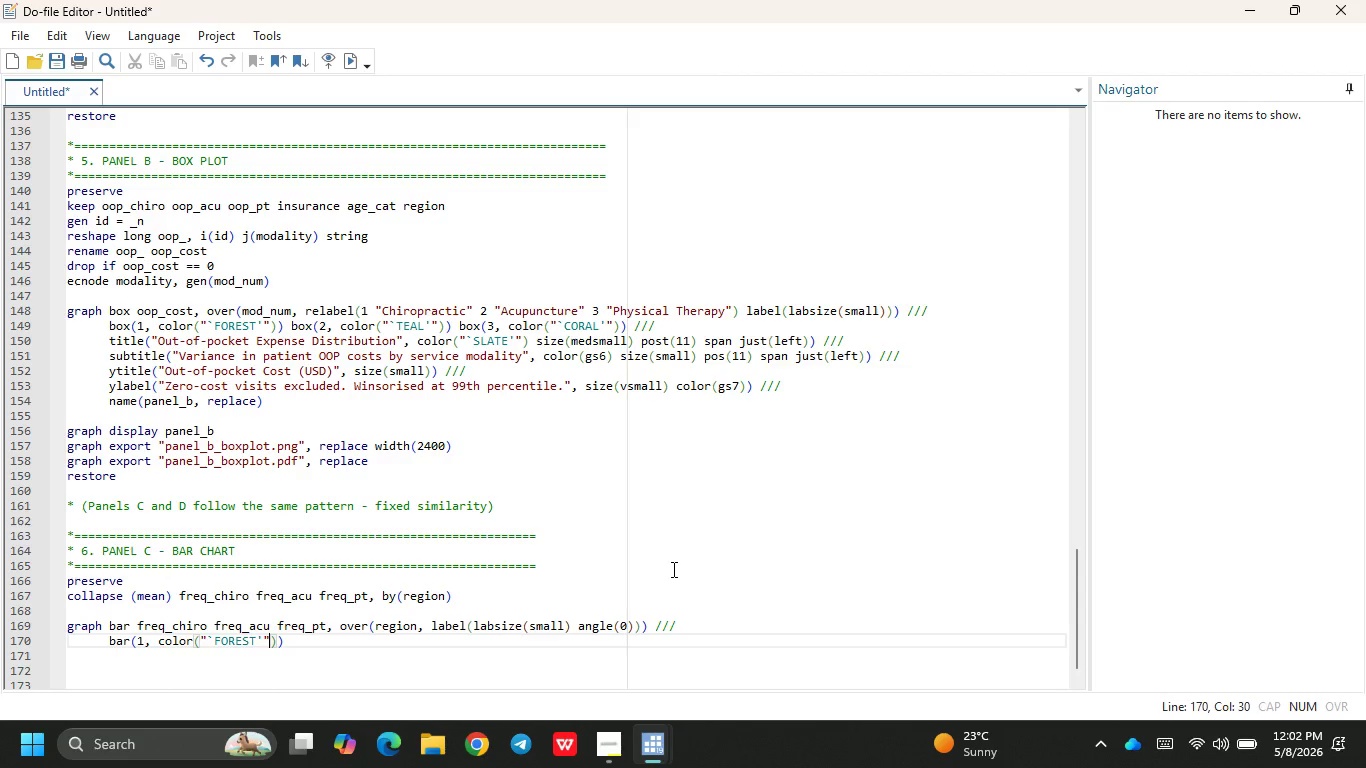 
key(ArrowRight)
 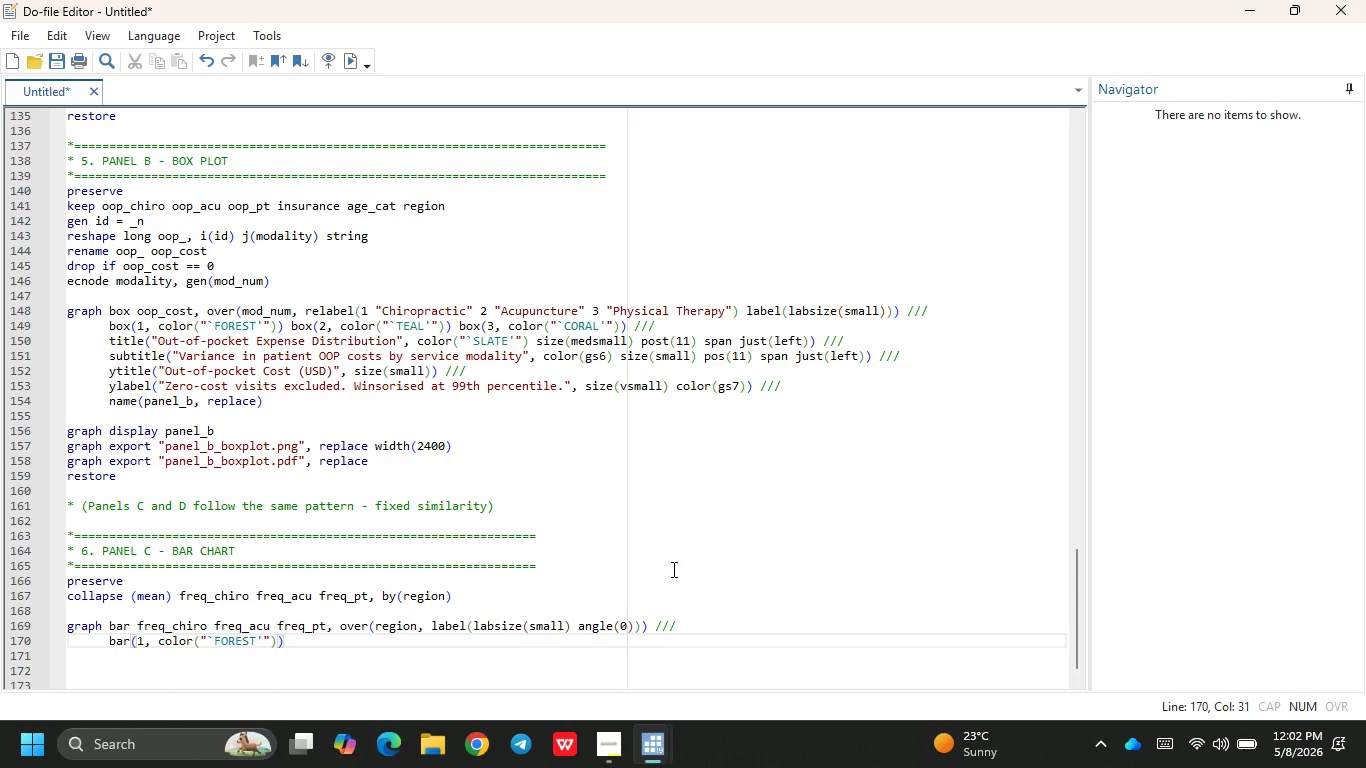 
type( bar(2, color"`)
key(Backspace)
key(Backspace)
type(("`TE)
 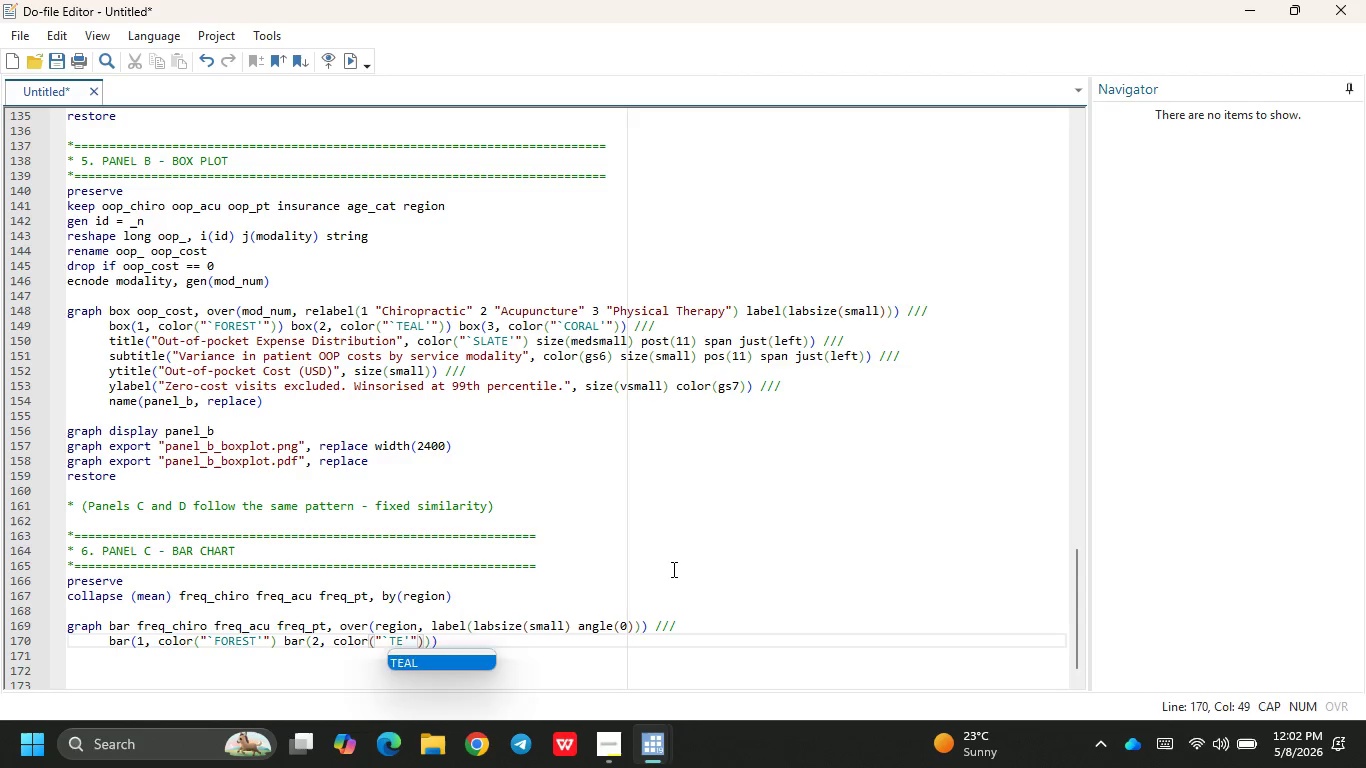 
 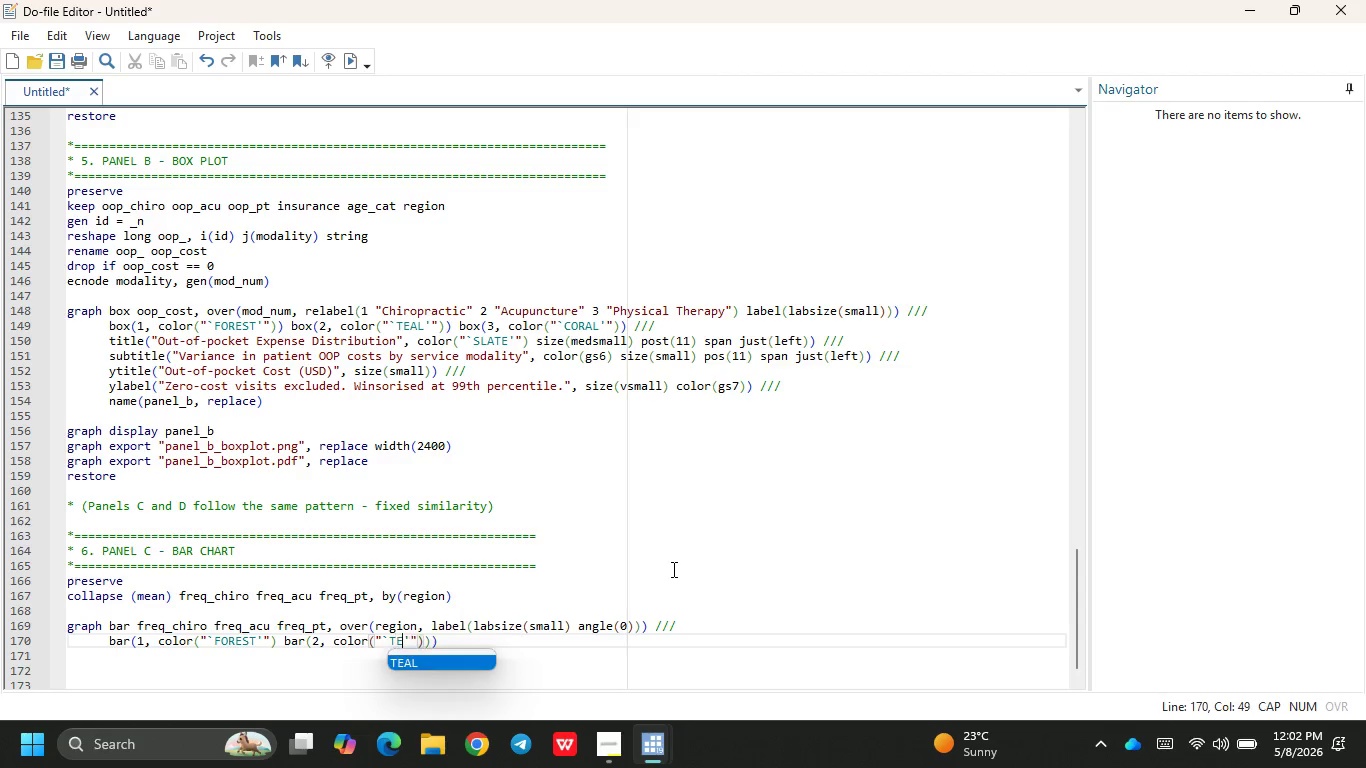 
key(Enter)
 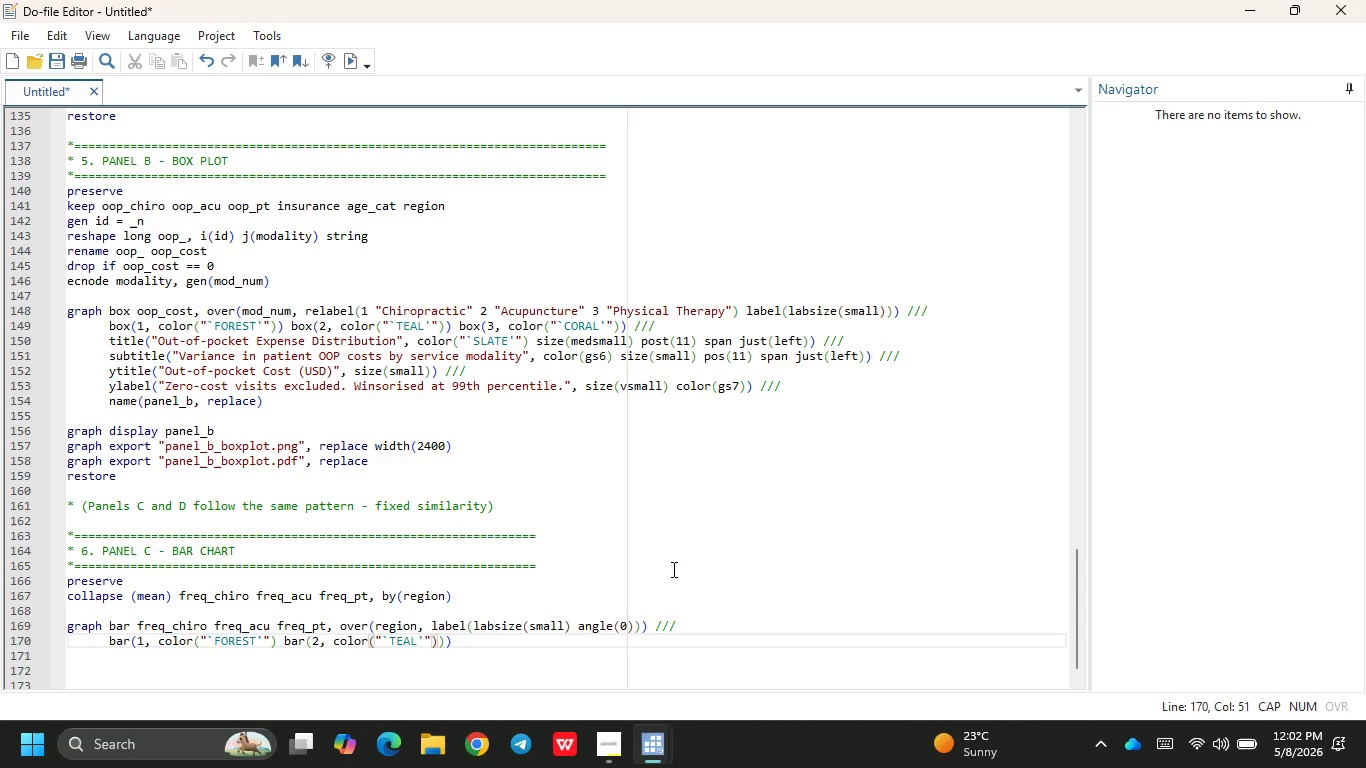 
wait(7.17)
 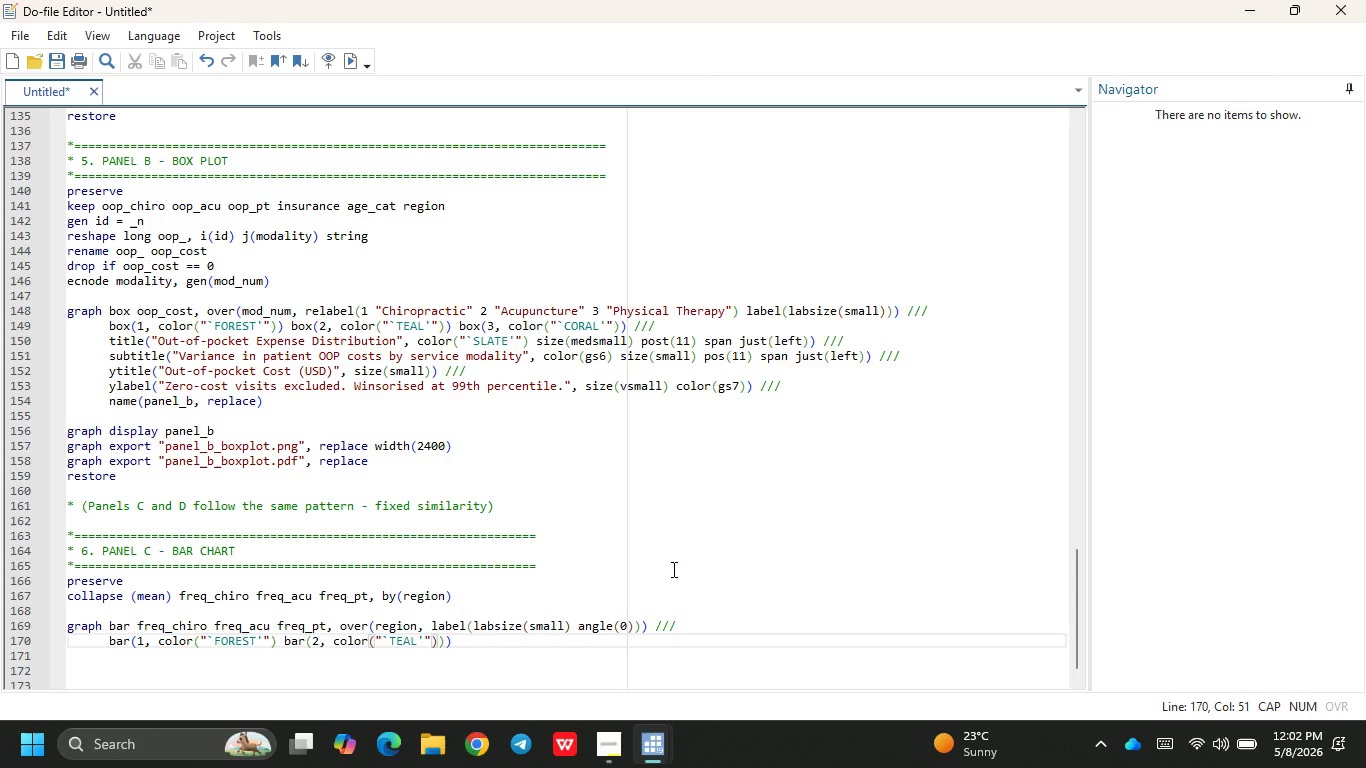 
key(CapsLock)
 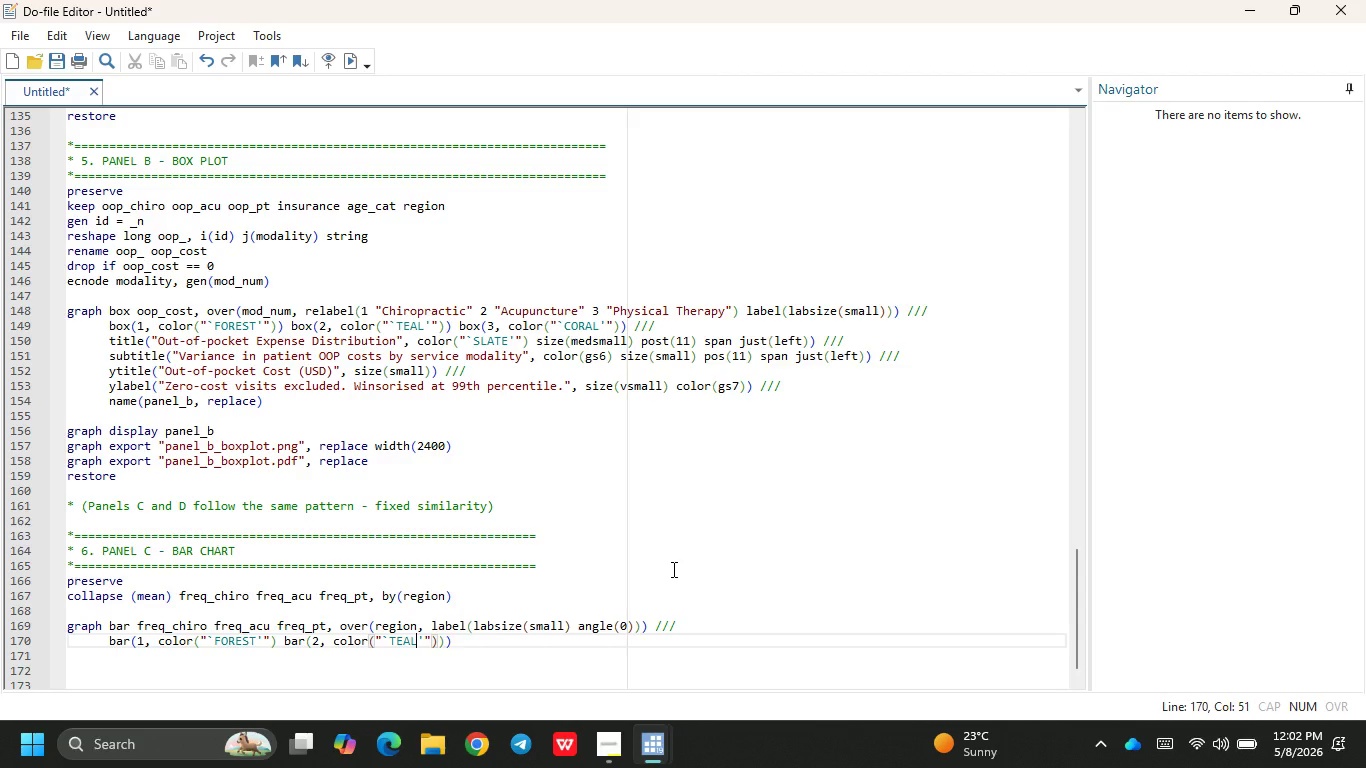 
wait(9.12)
 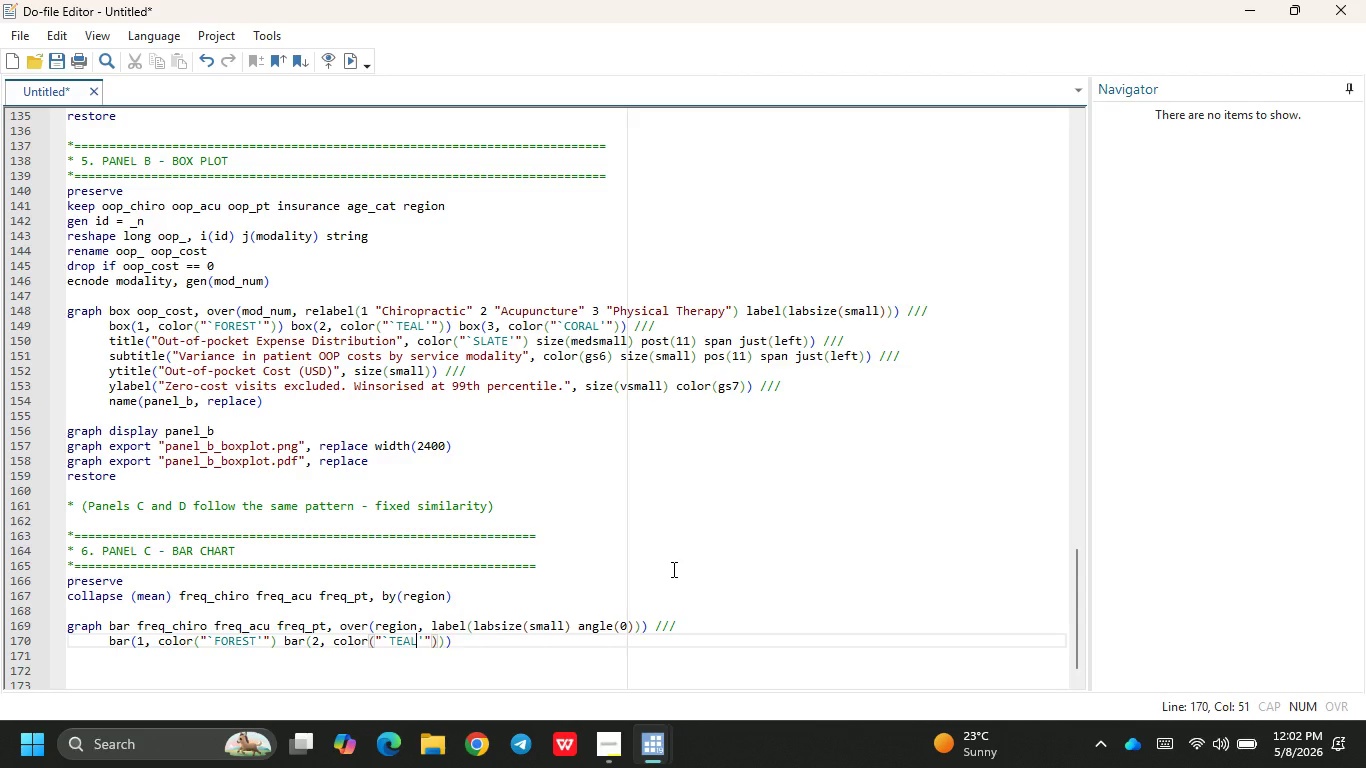 
key(ArrowRight)
 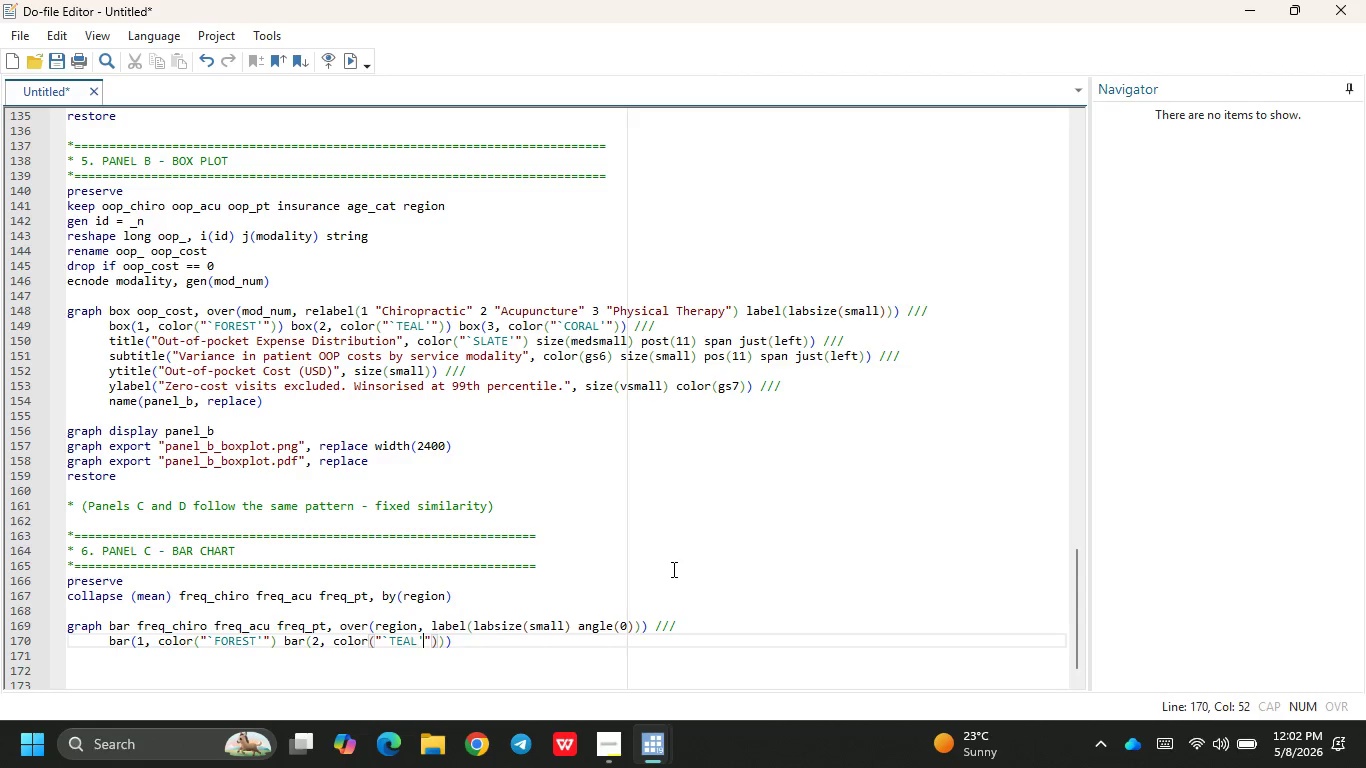 
key(ArrowRight)
 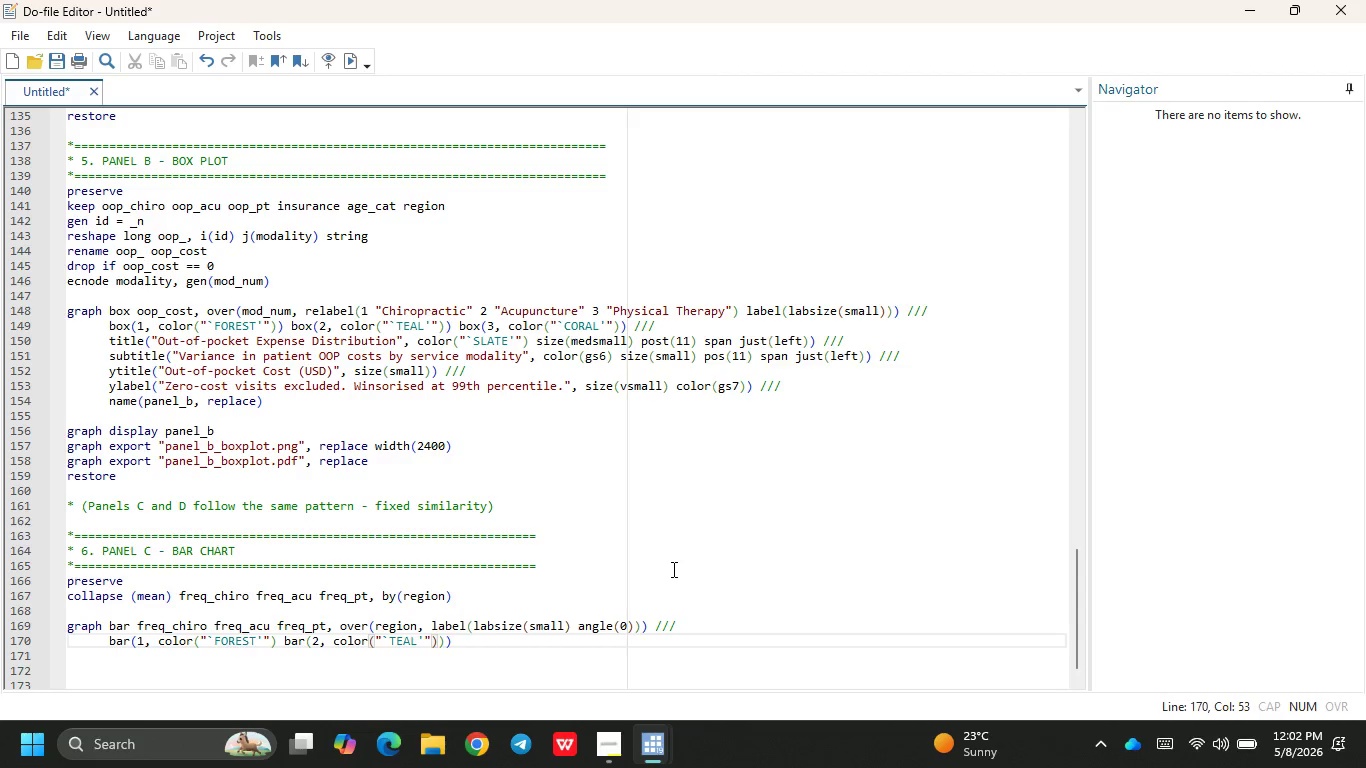 
wait(5.02)
 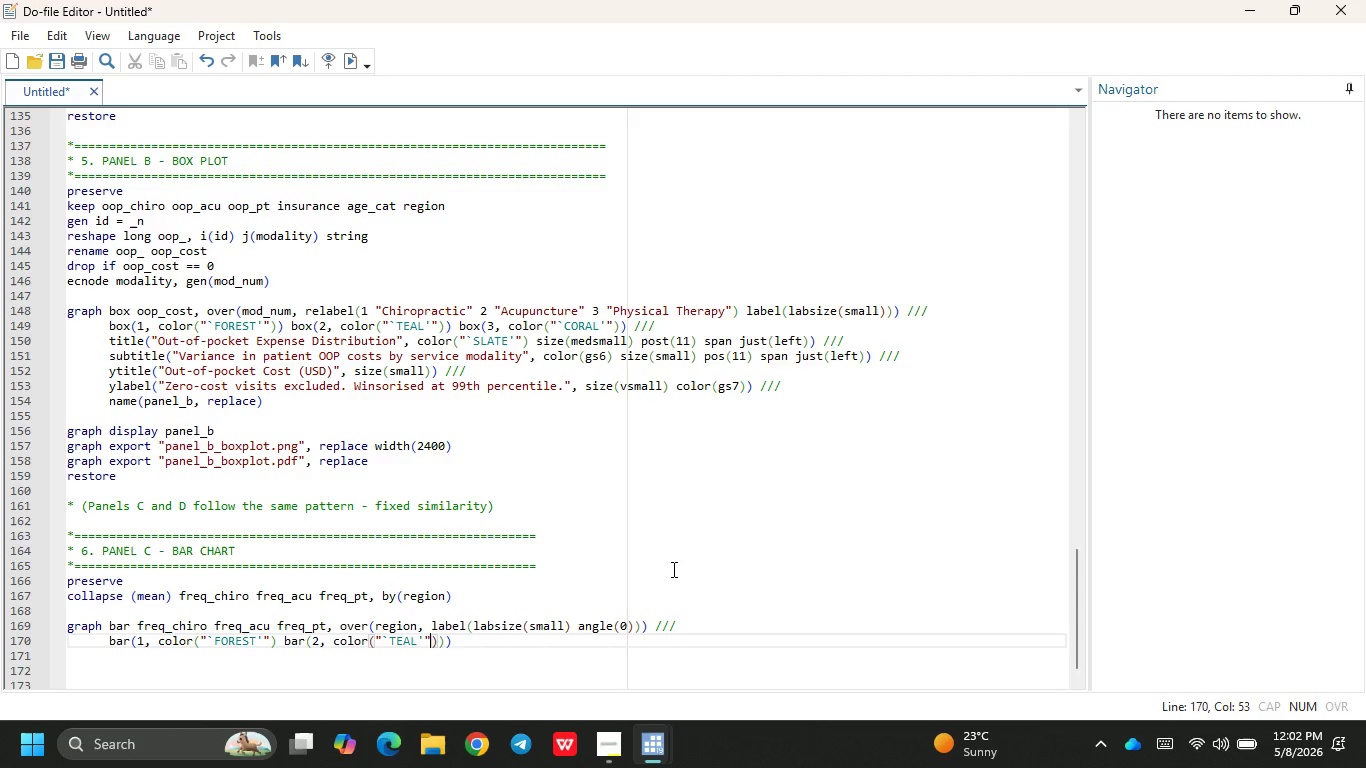 
left_click([444, 645])
 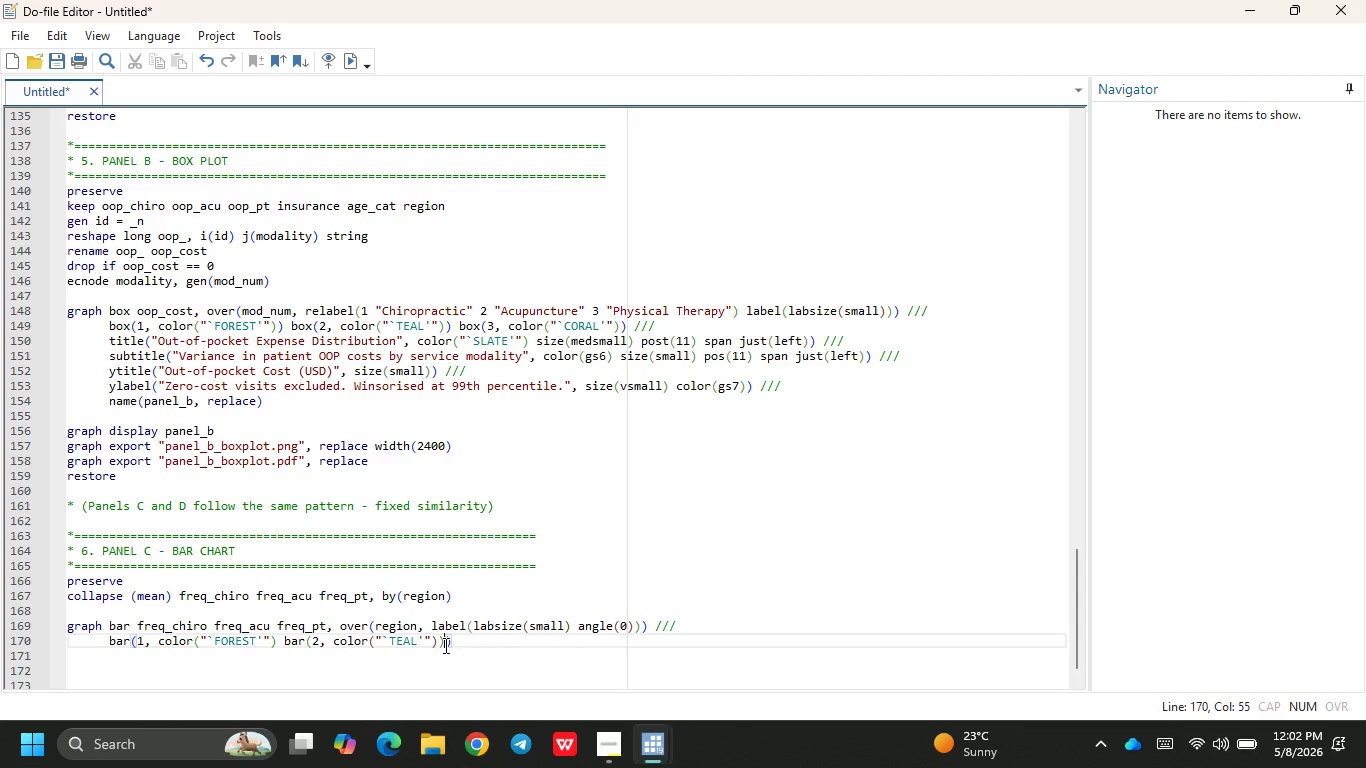 
key(Space)
 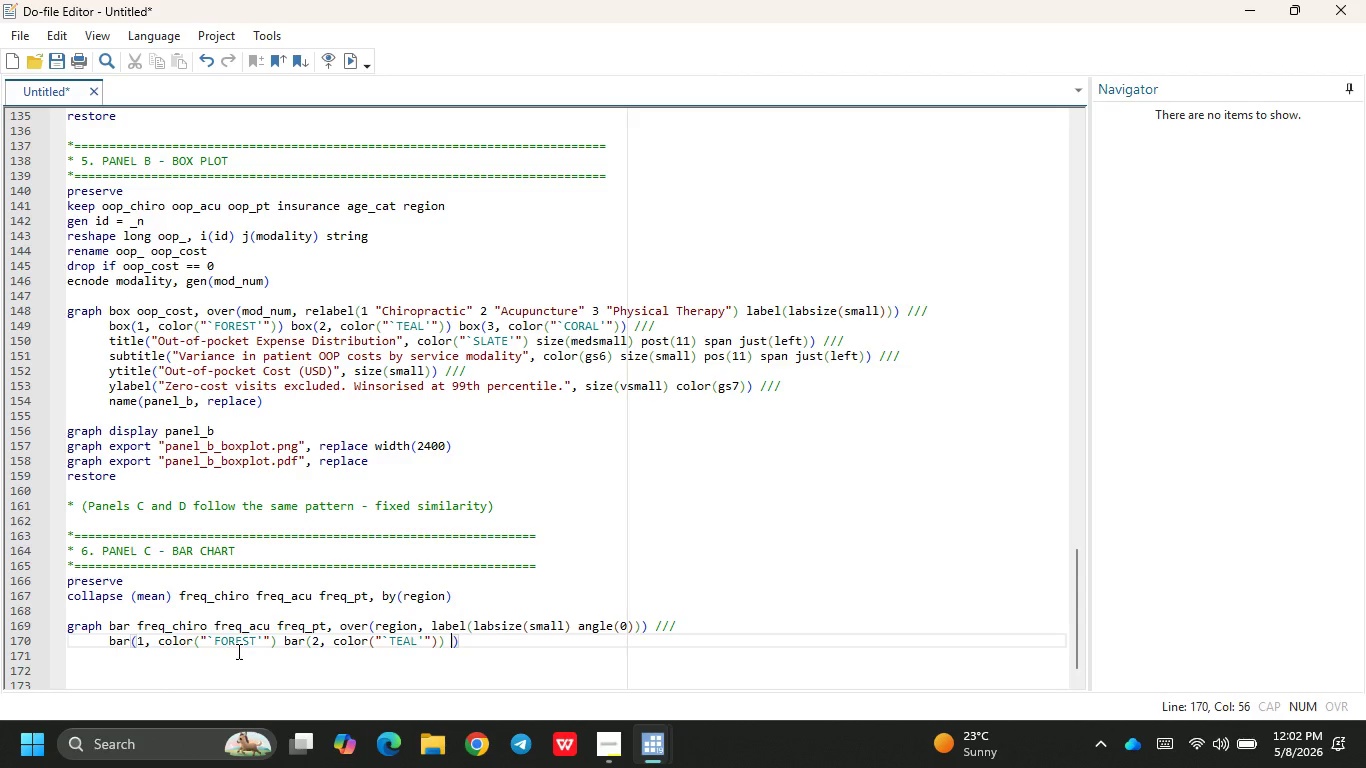 
left_click([281, 645])
 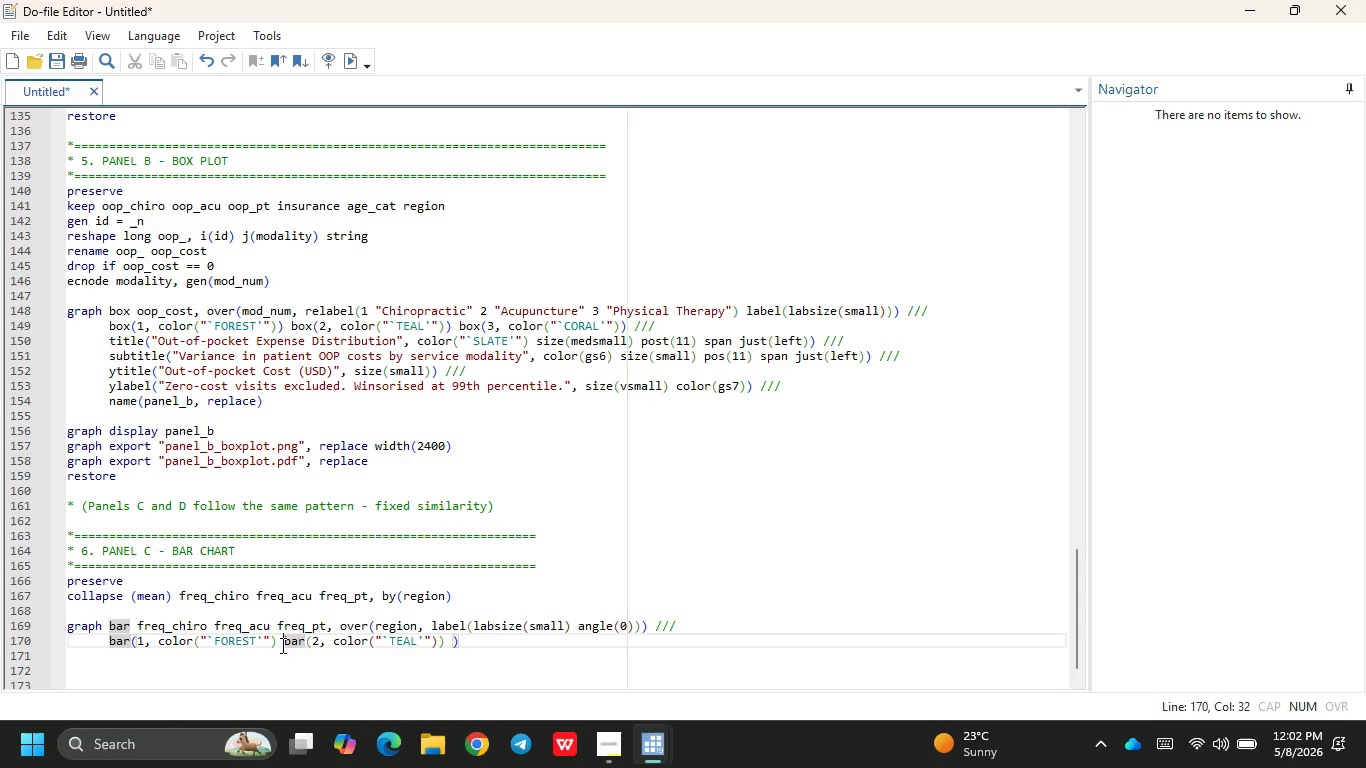 
key(Backspace)
 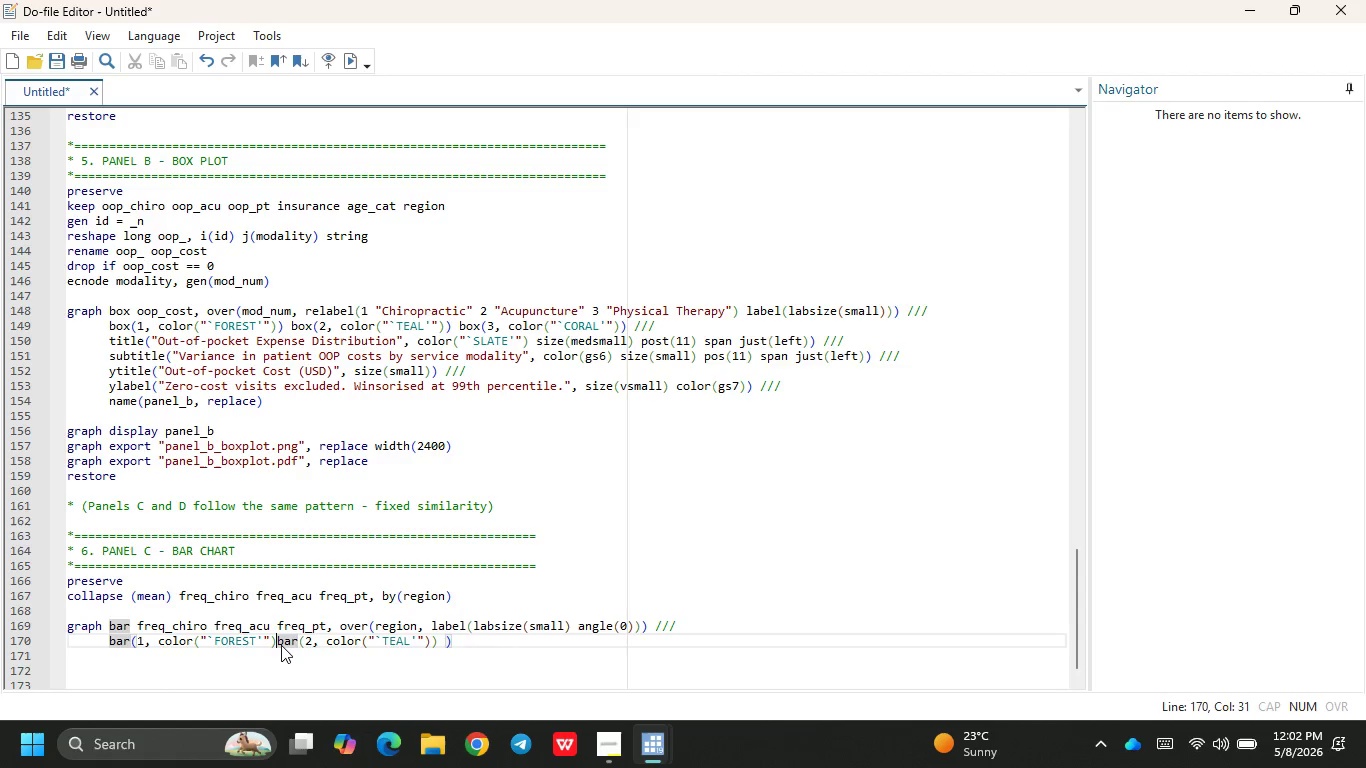 
key(Shift+0)
 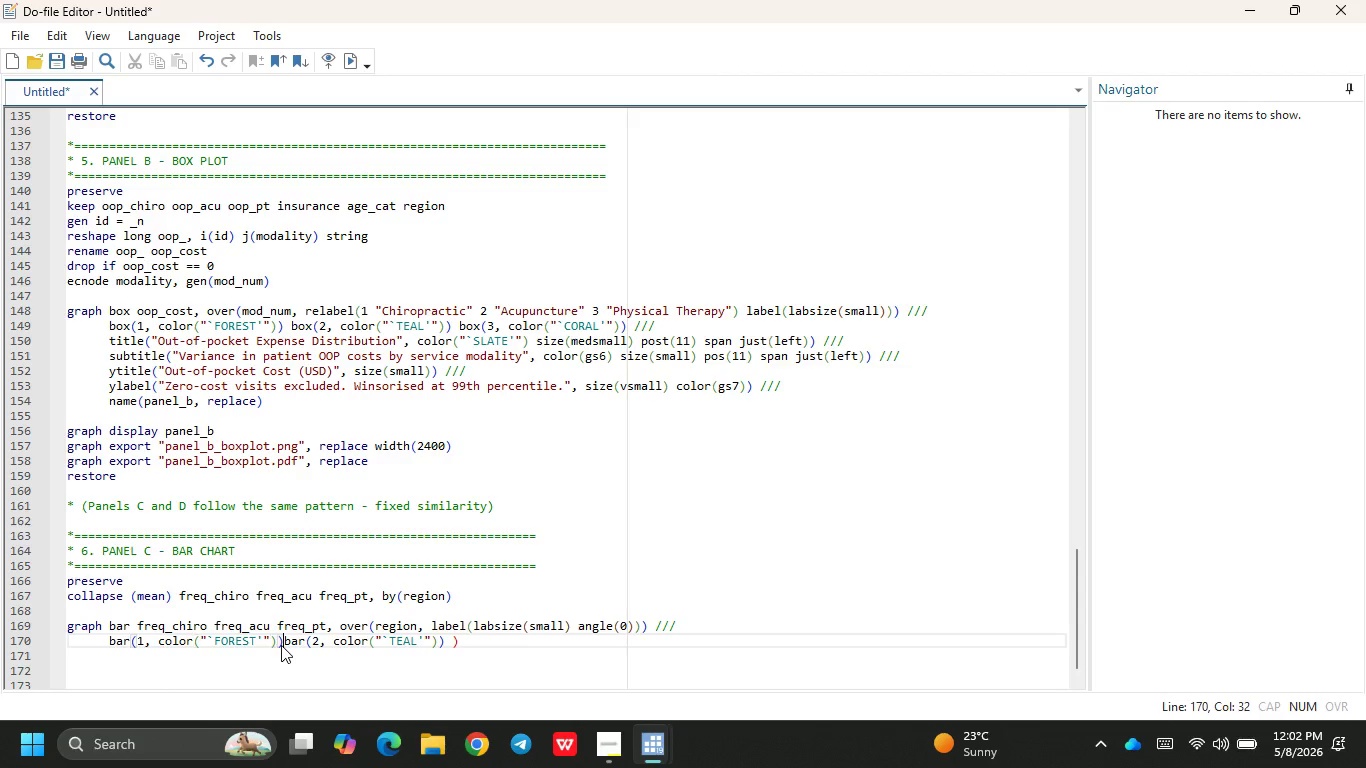 
key(Space)
 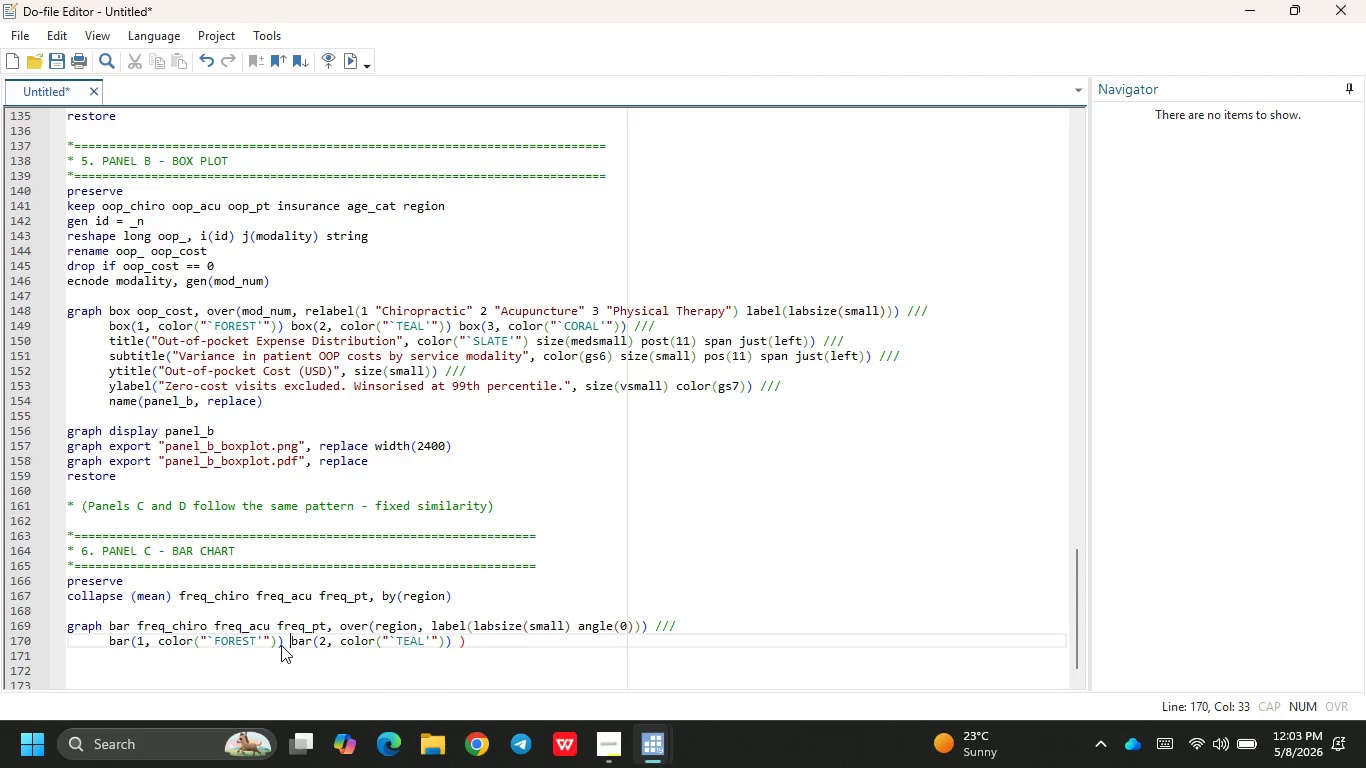 
wait(6.28)
 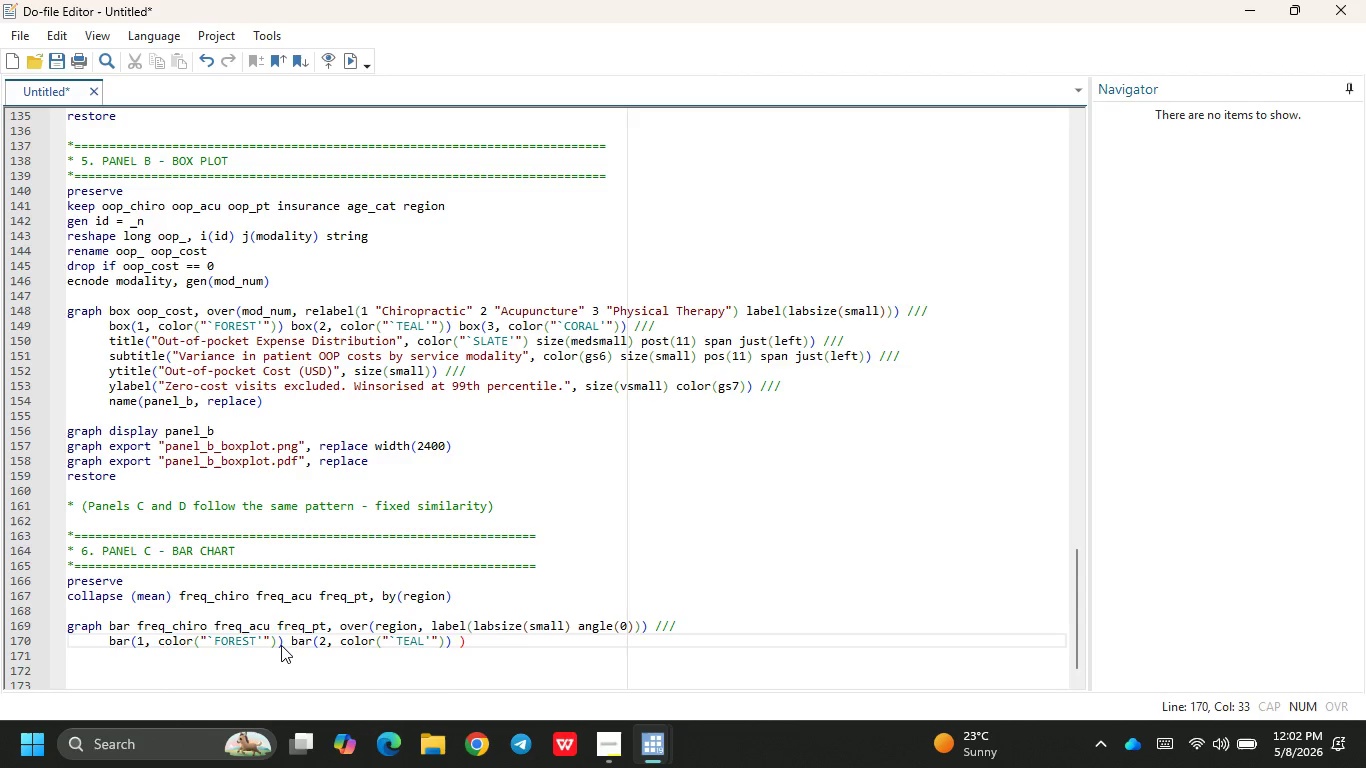 
left_click([473, 647])
 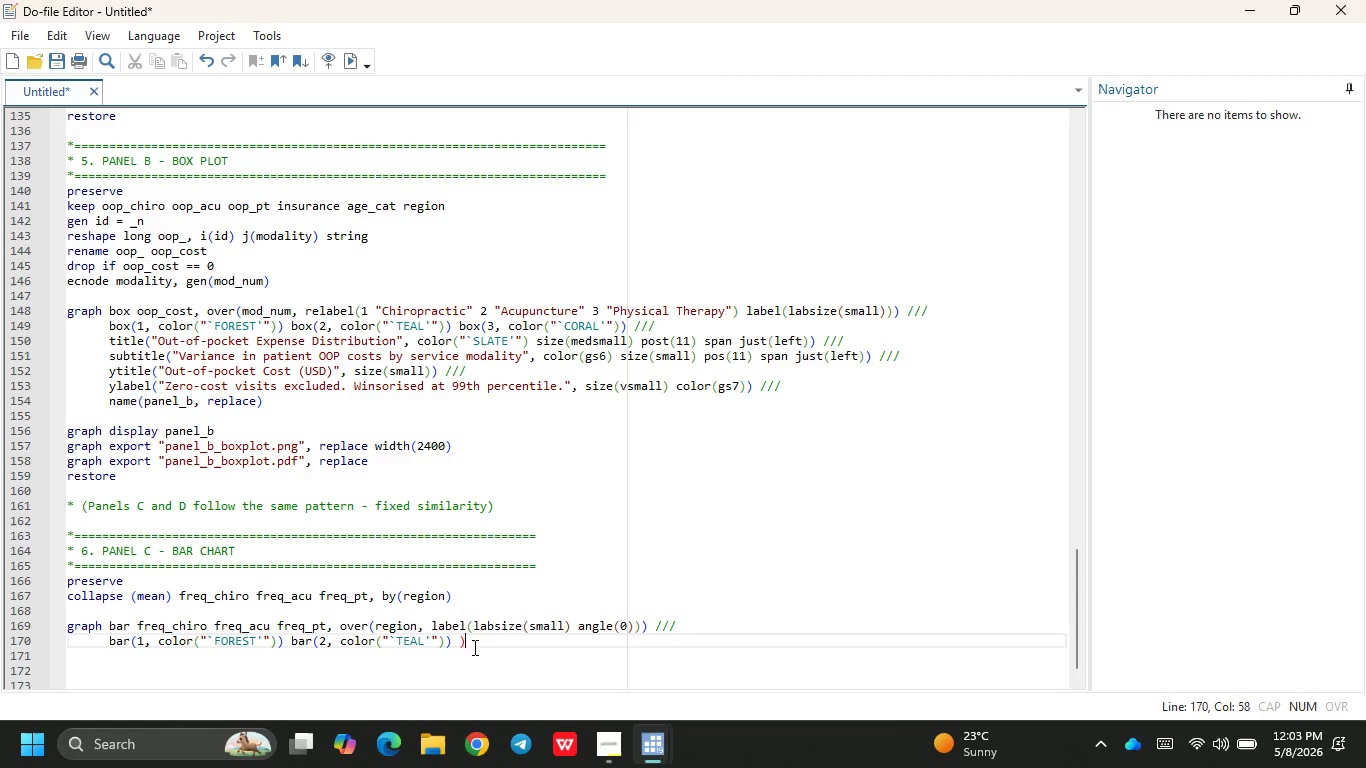 
key(Backspace)
type(bar()
key(Backspace)
type((3, color("`COR)
 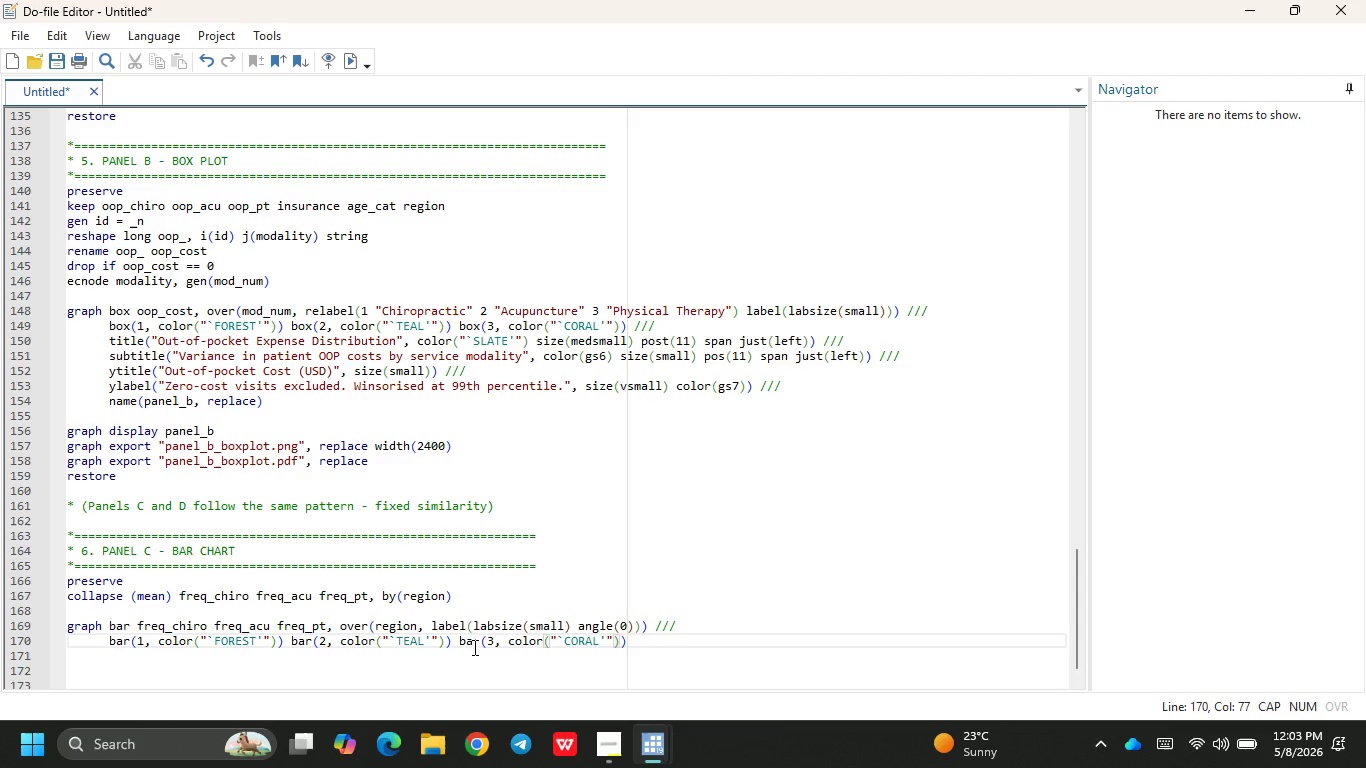 
 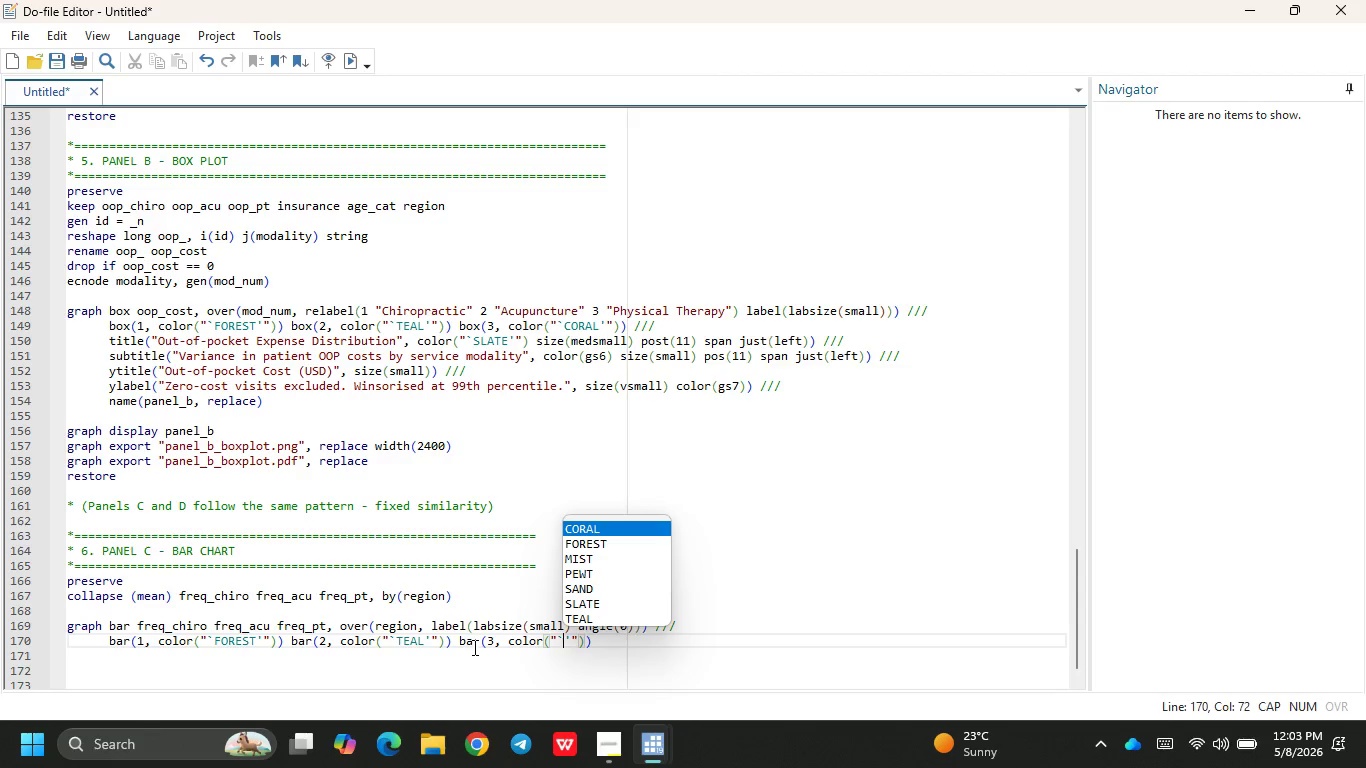 
key(Enter)
 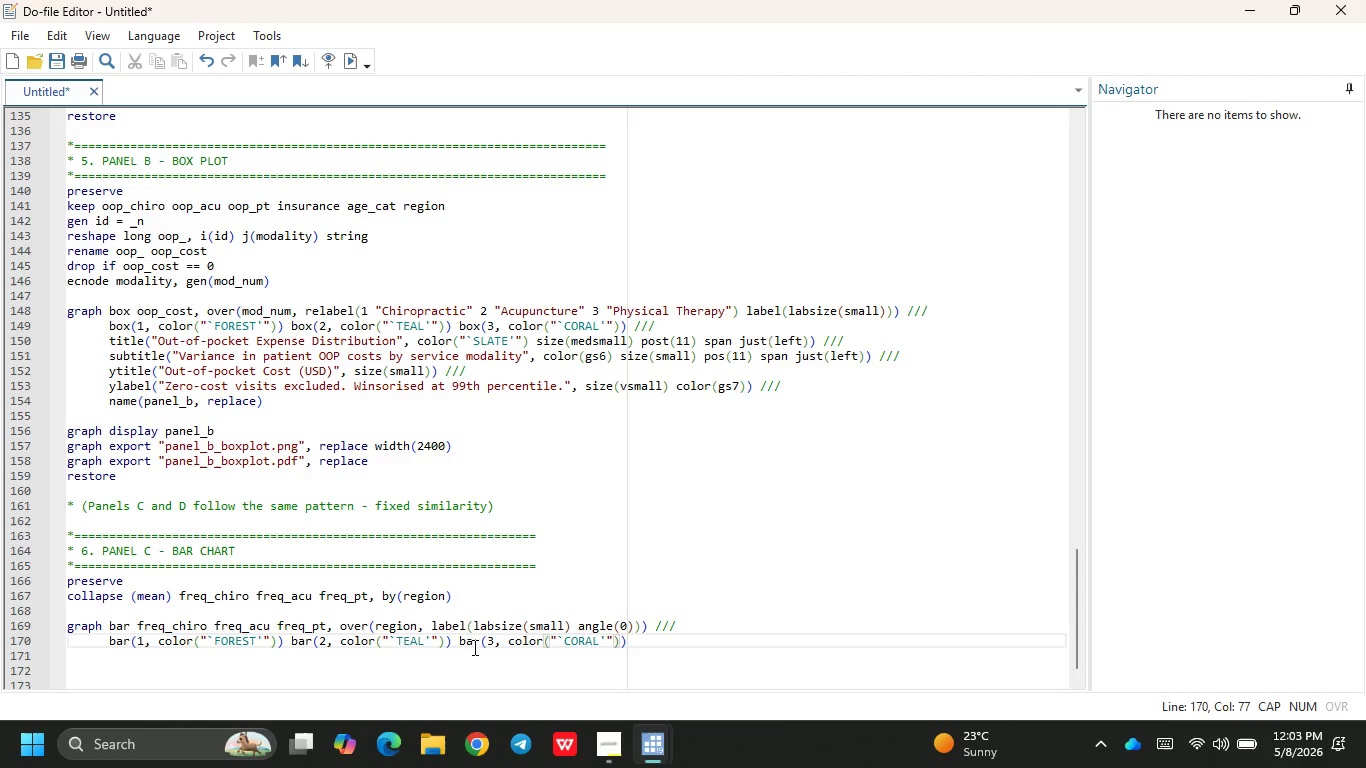 
key(ArrowRight)
 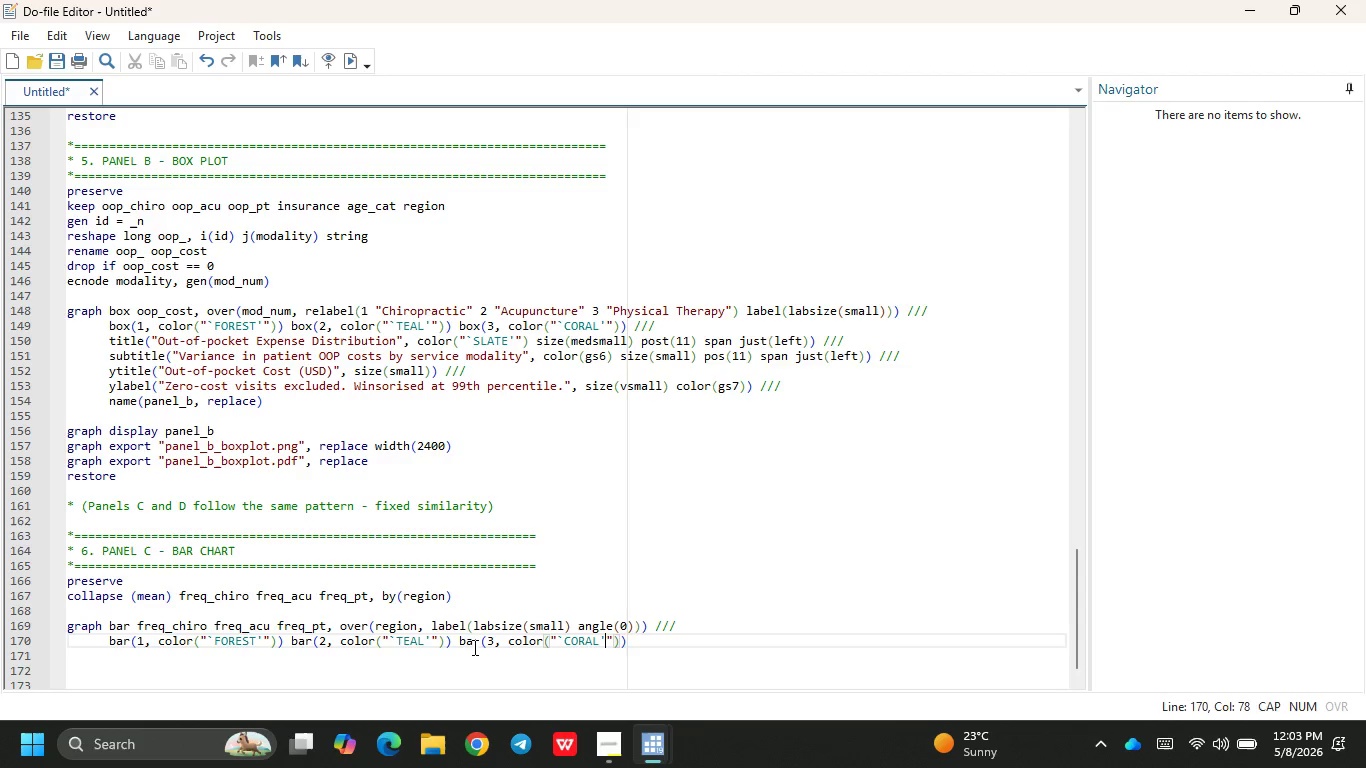 
key(CapsLock)
 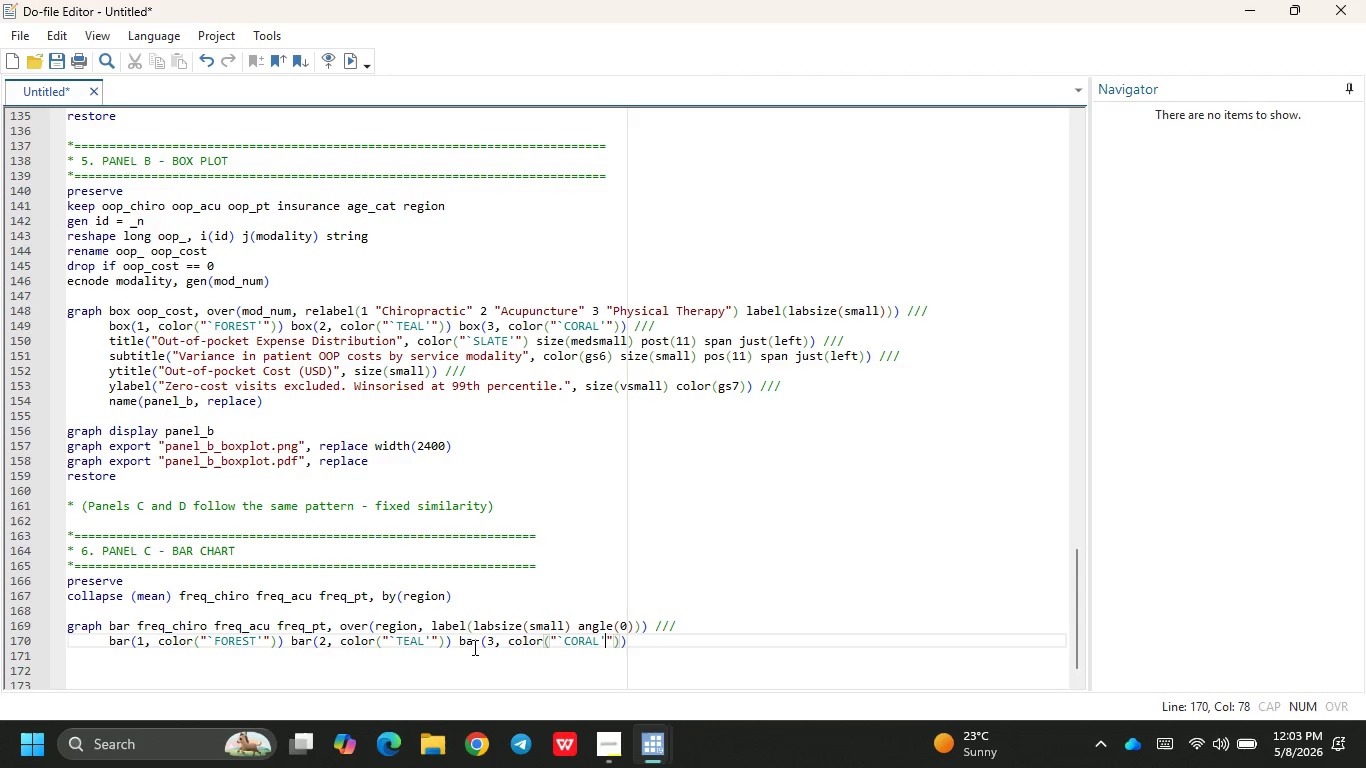 
key(ArrowRight)
 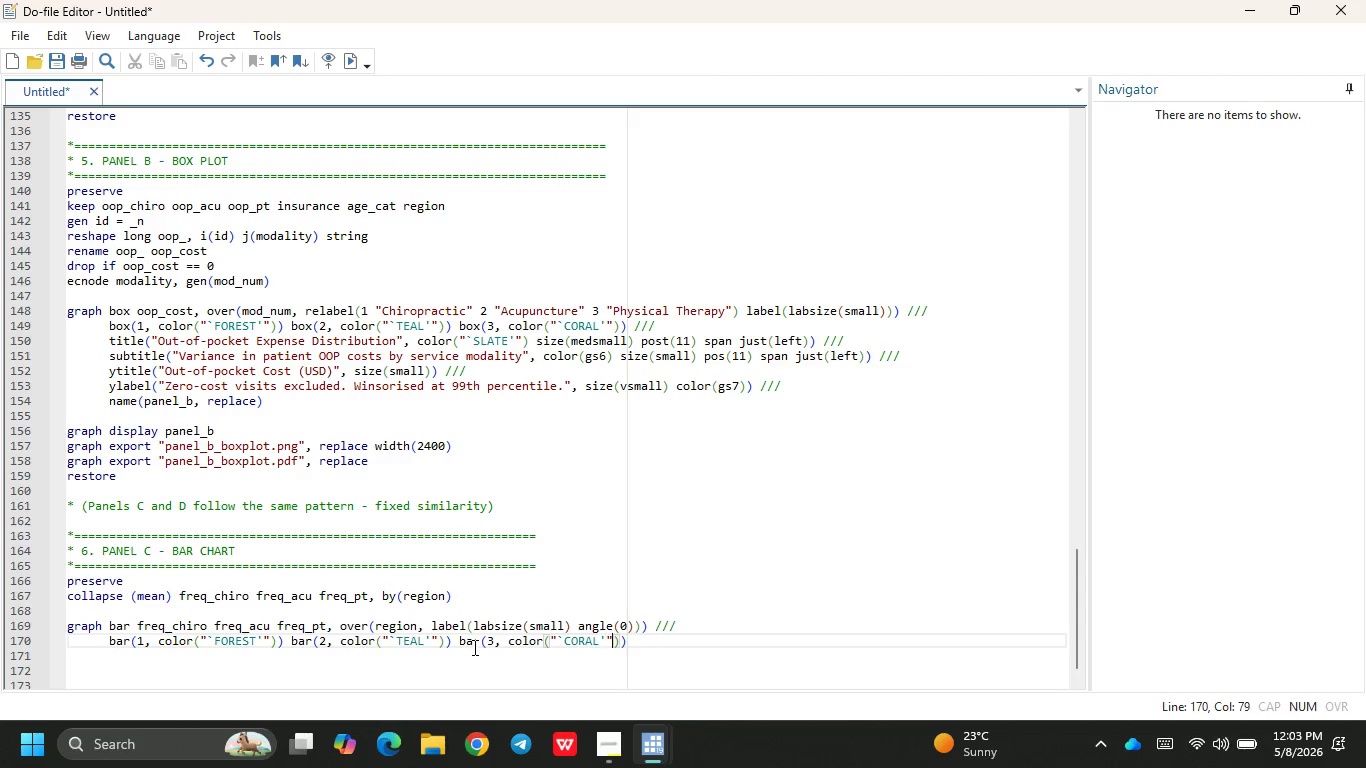 
key(ArrowRight)
 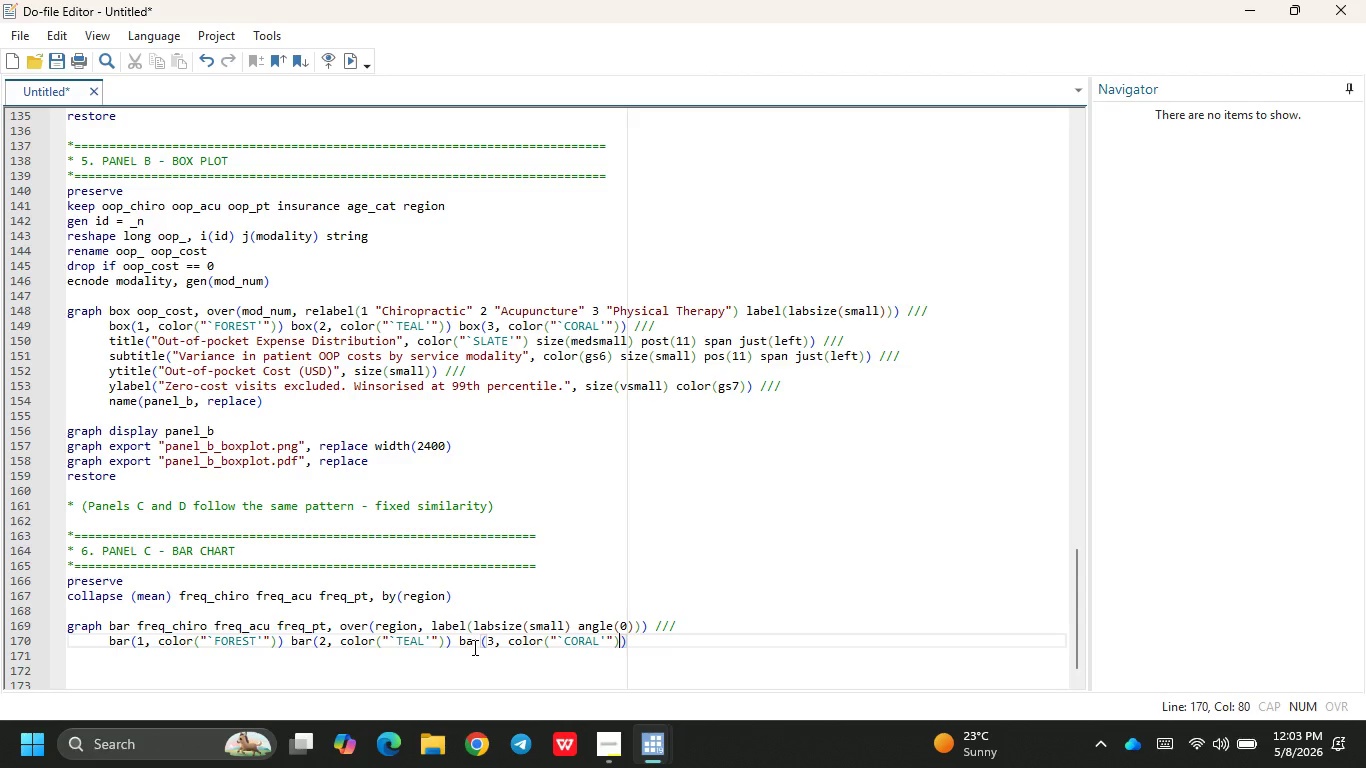 
key(ArrowRight)
 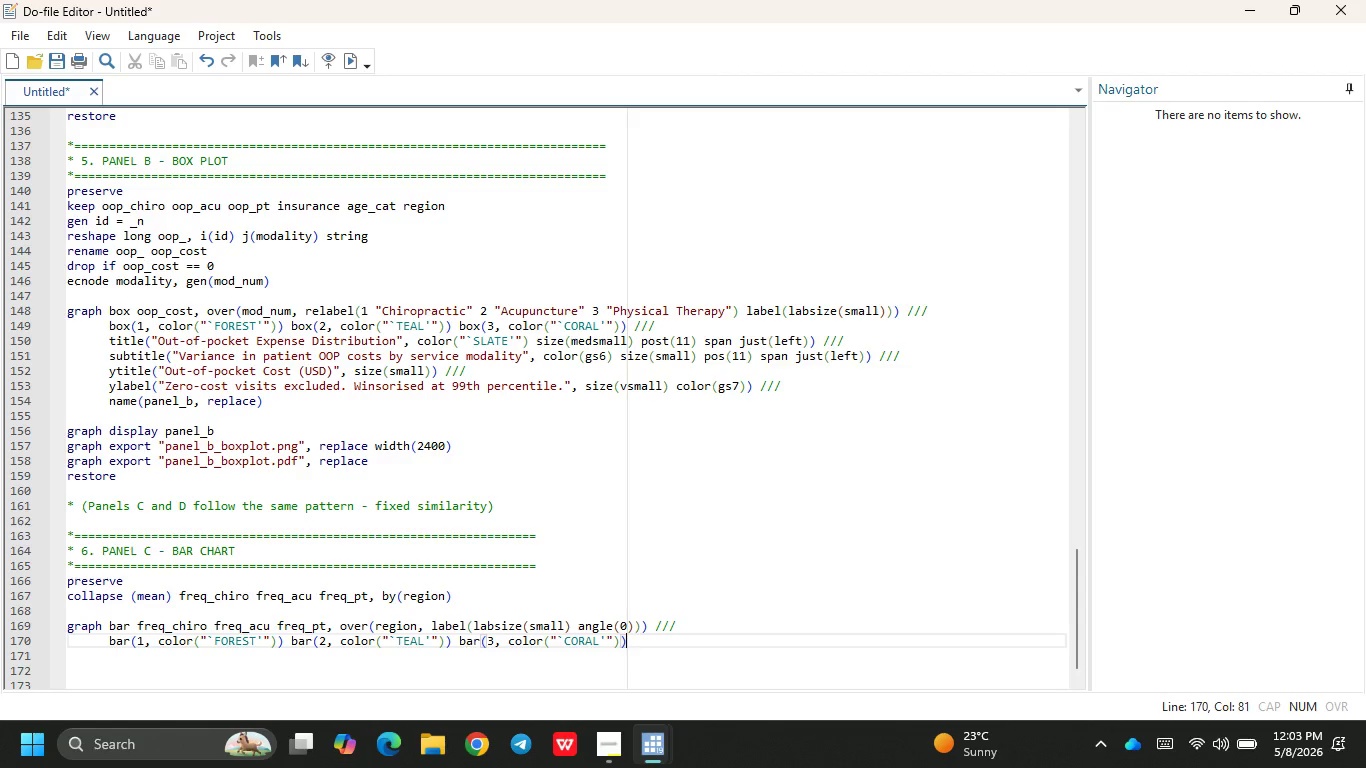 
key(Space)
 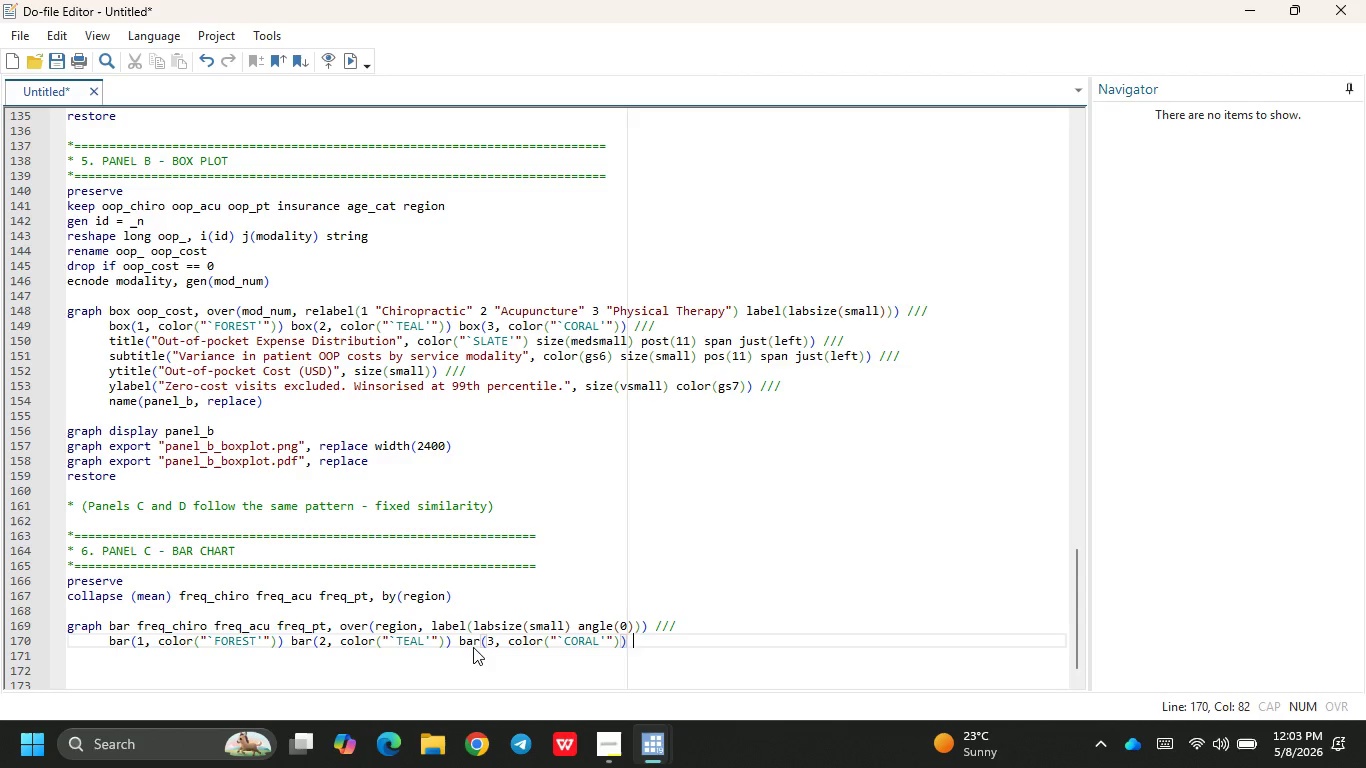 
key(Slash)
 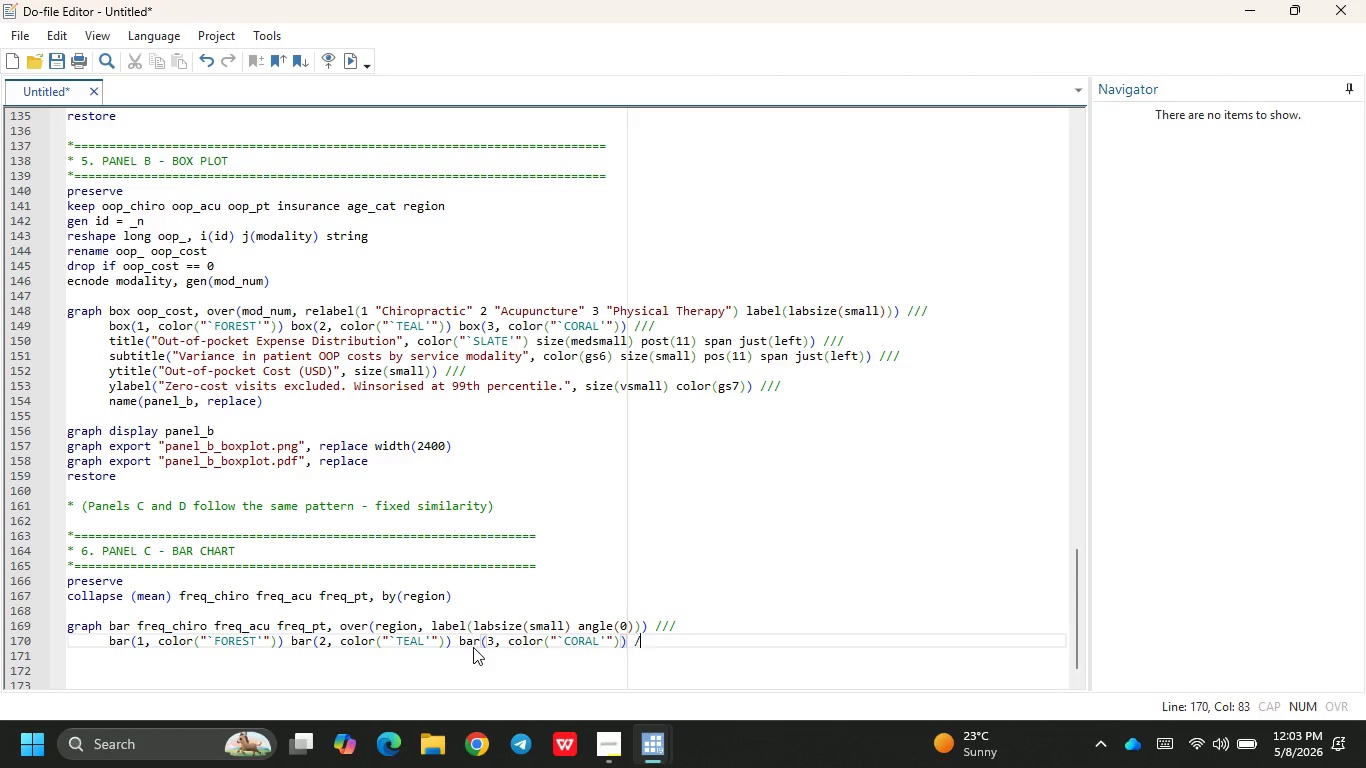 
key(Slash)
 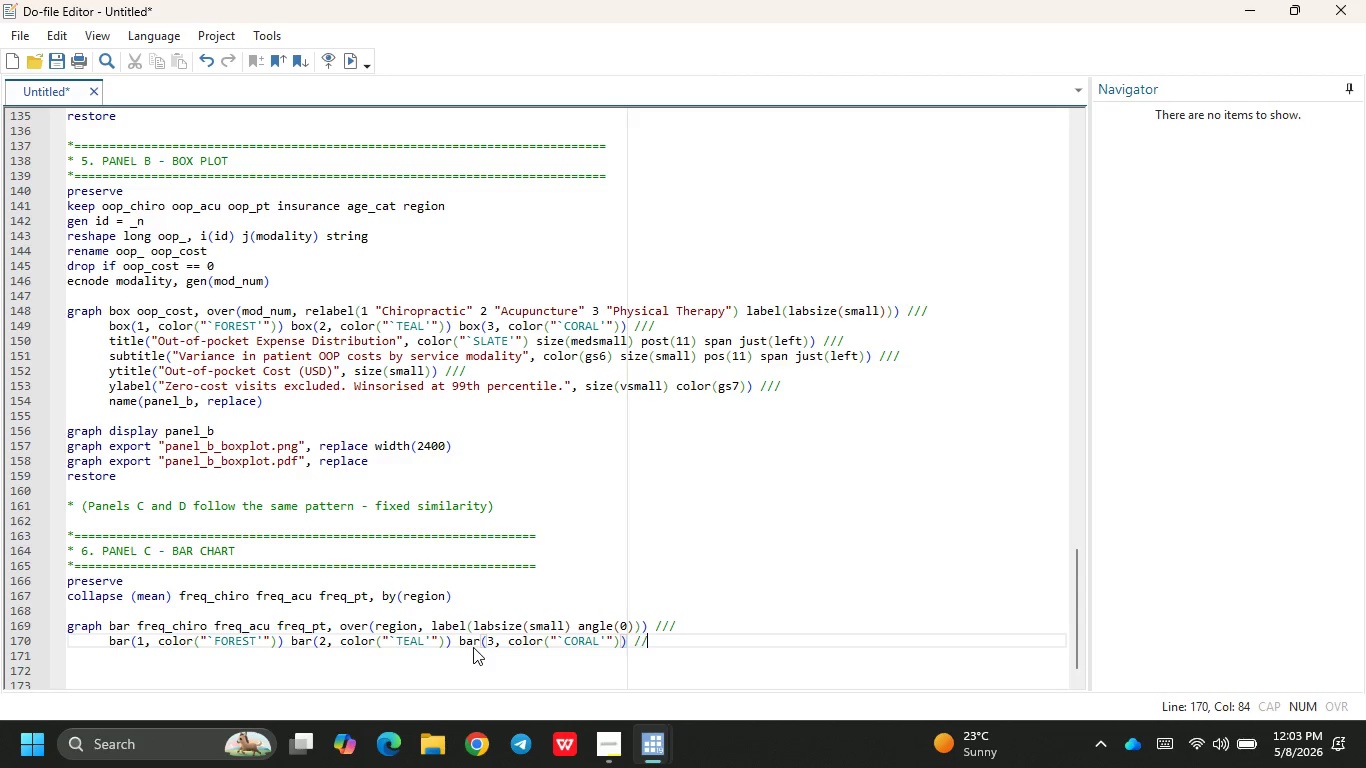 
key(Slash)
 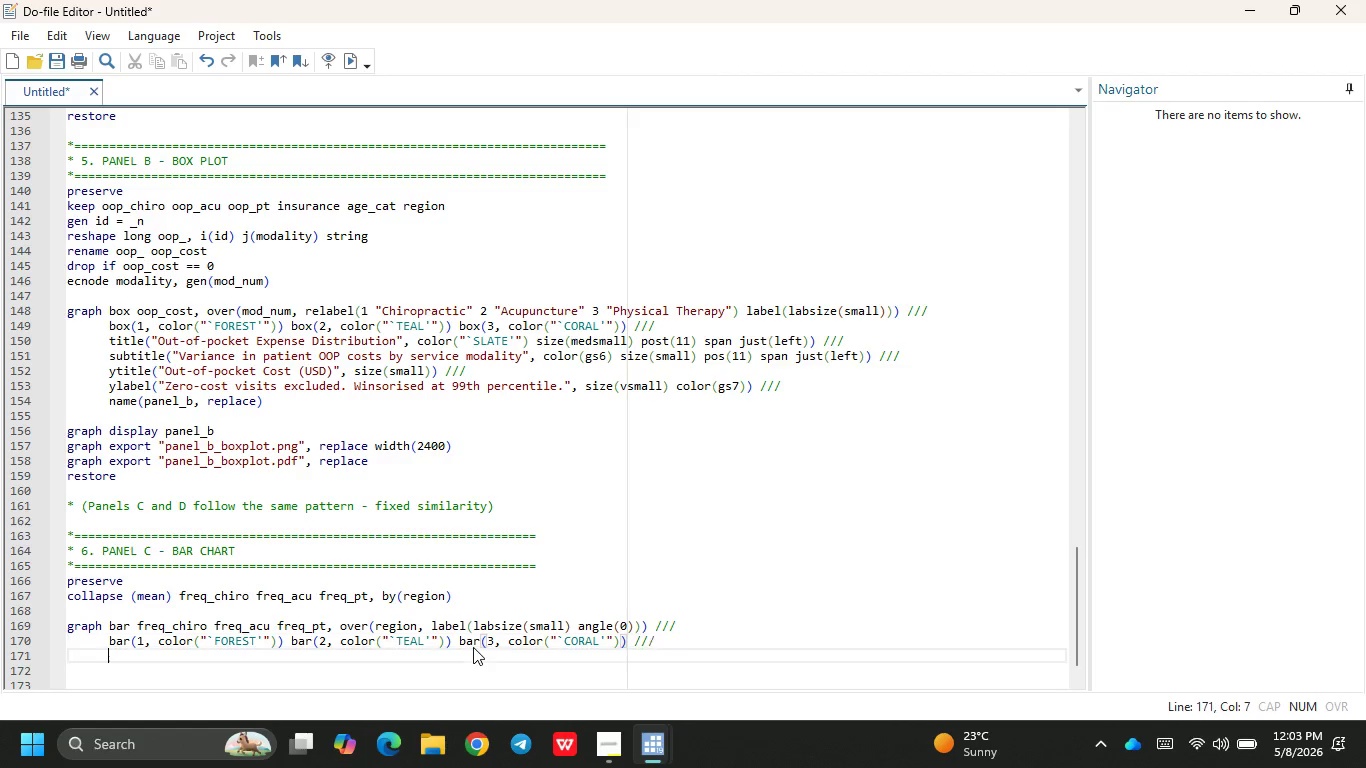 
key(Enter)
 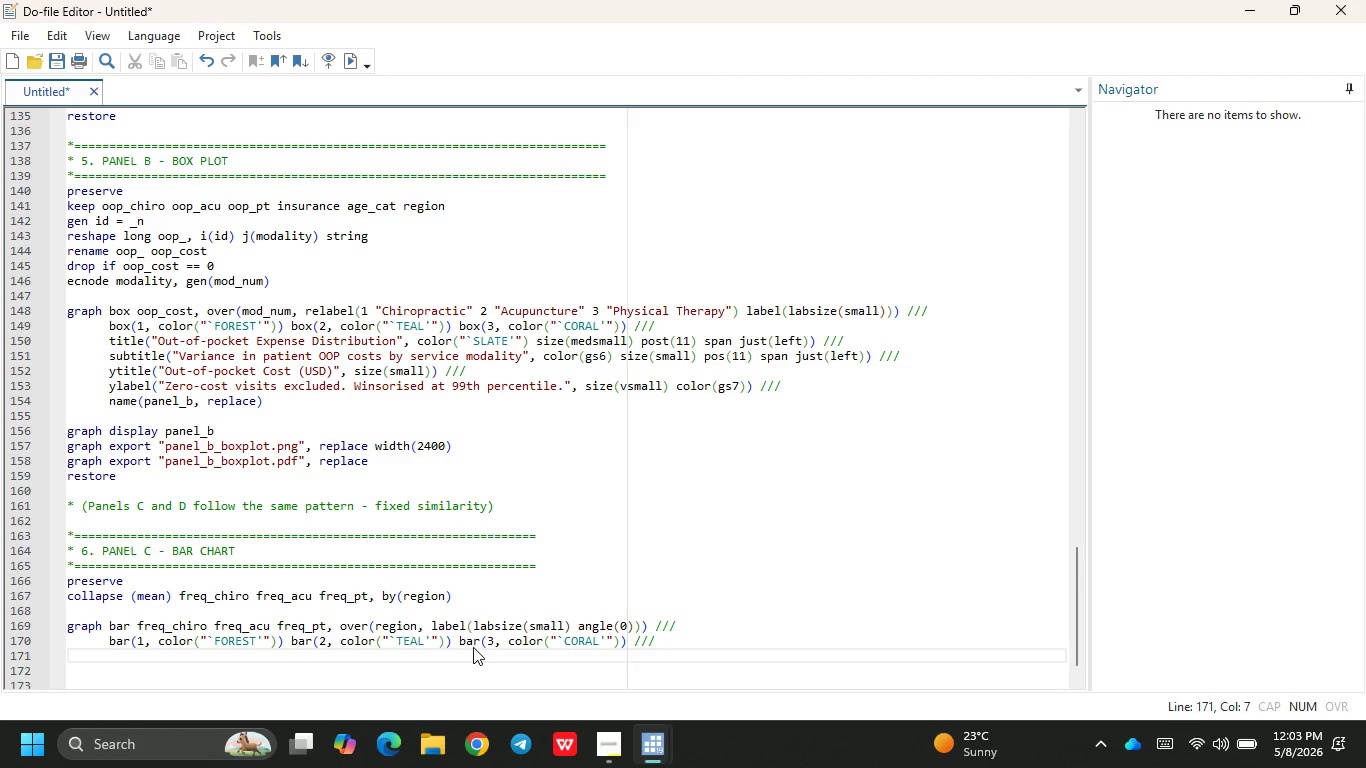 
type(tit)
 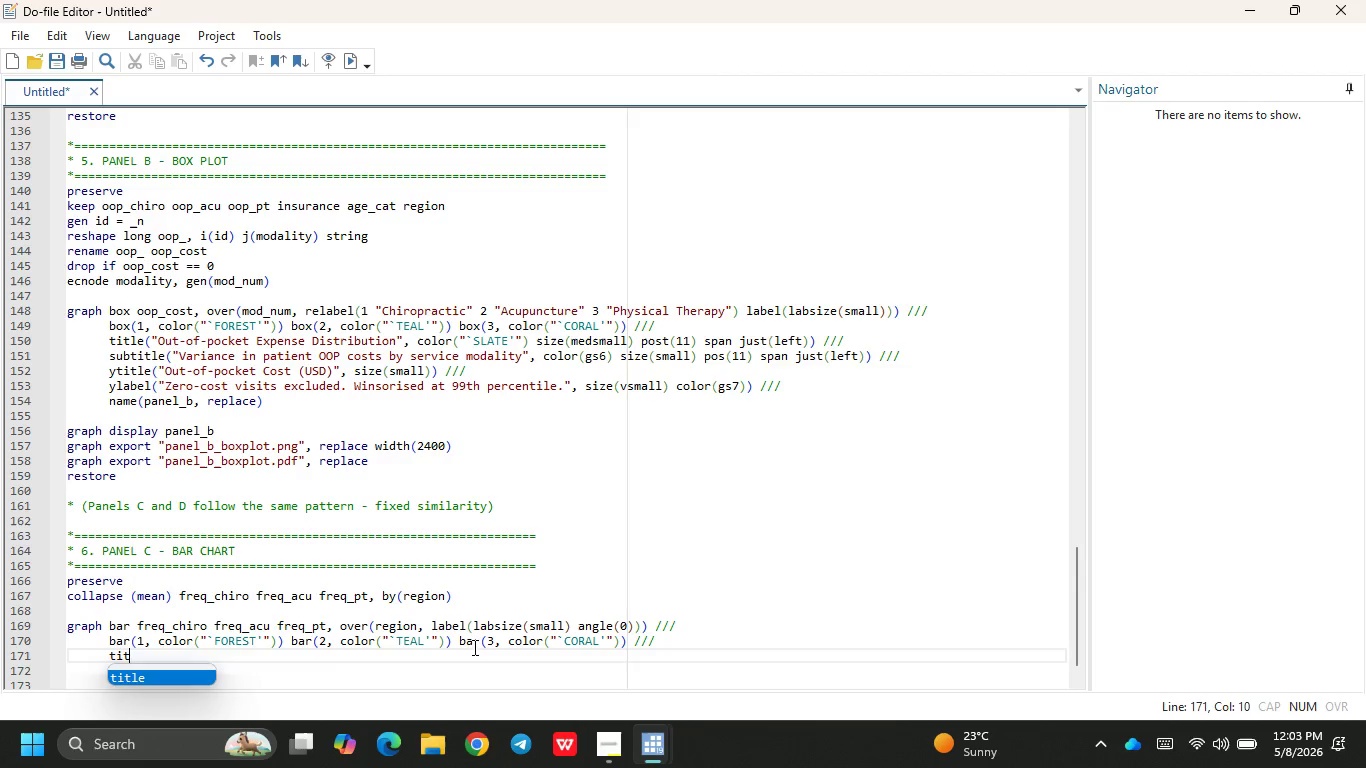 
key(Enter)
 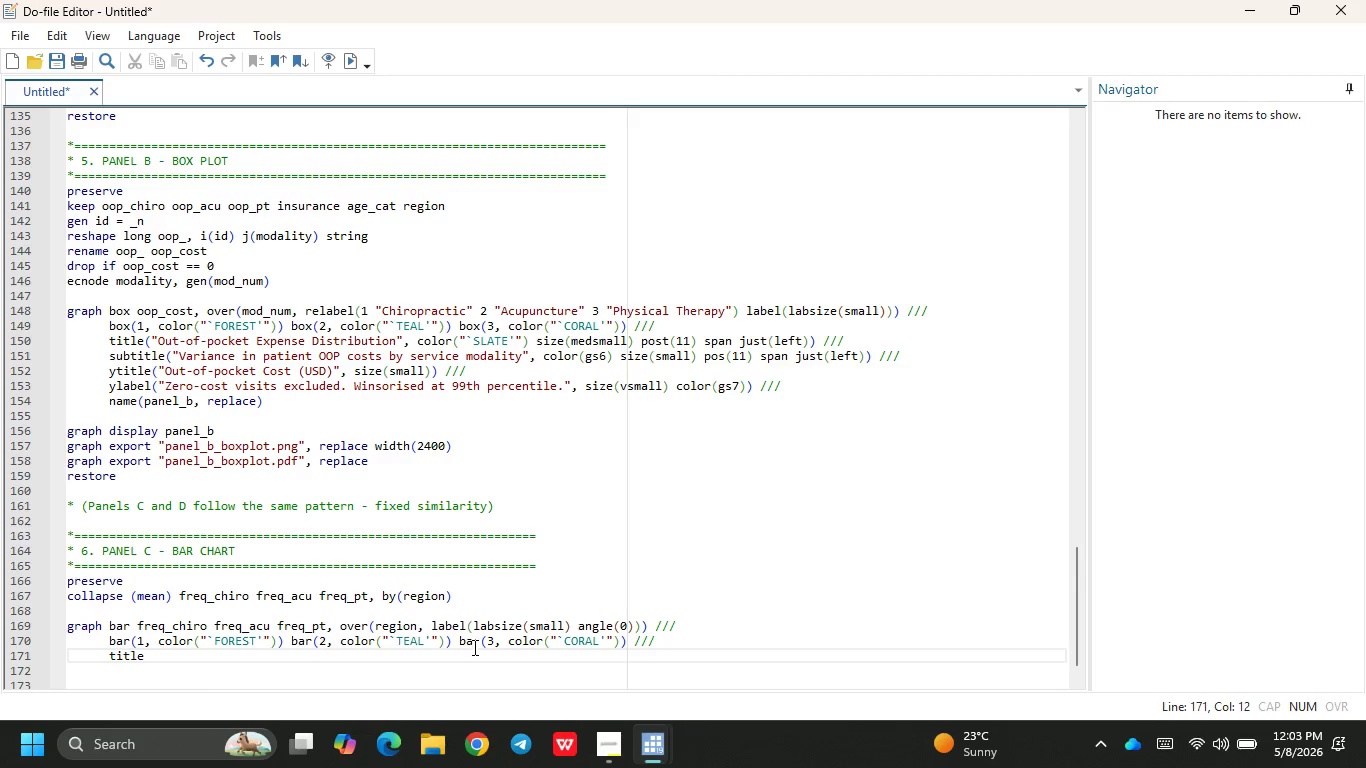 
type(("MEA)
key(Backspace)
type(e)
key(Backspace)
key(Backspace)
type(ean Visit Frequency by Refi)
key(Backspace)
type(g)
key(Backspace)
type(i)
key(Backspace)
key(Backspace)
type(gion )
key(Backspace)
 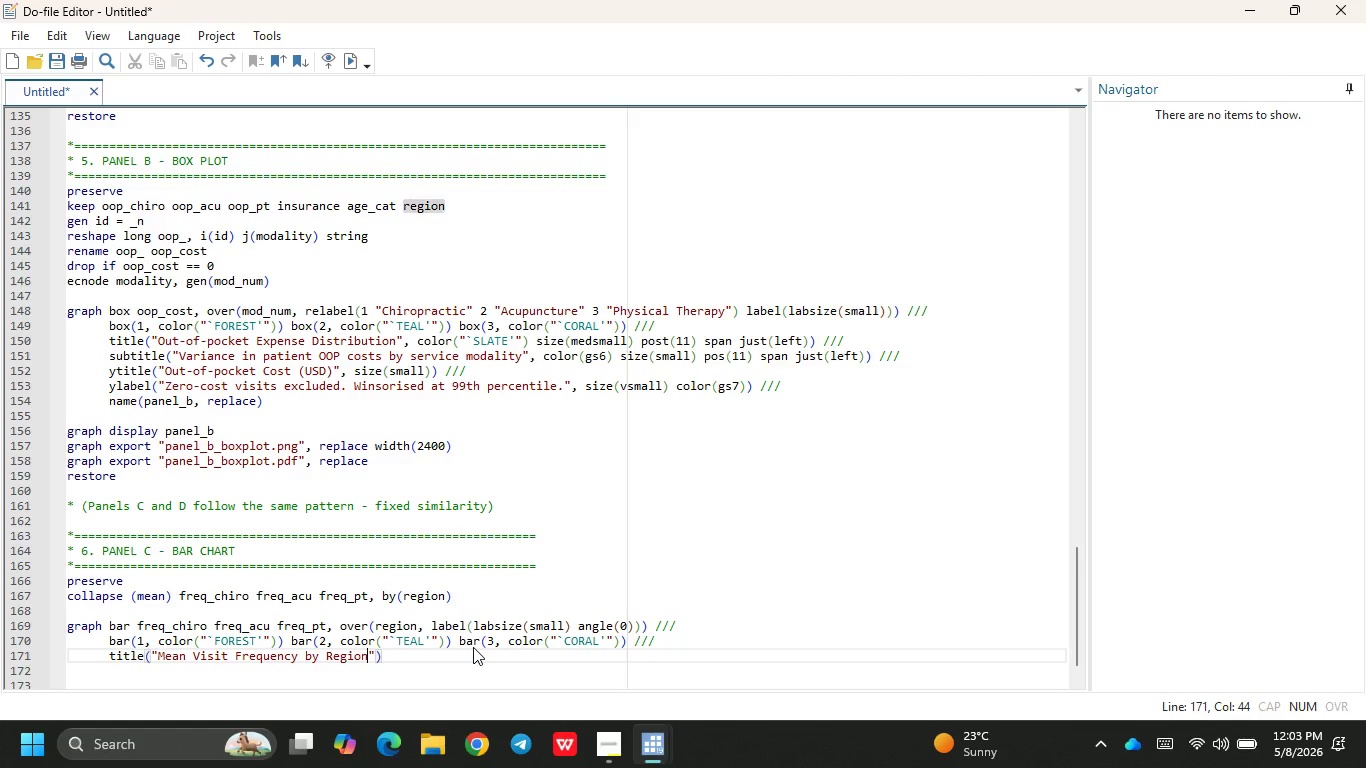 
key(ArrowRight)
 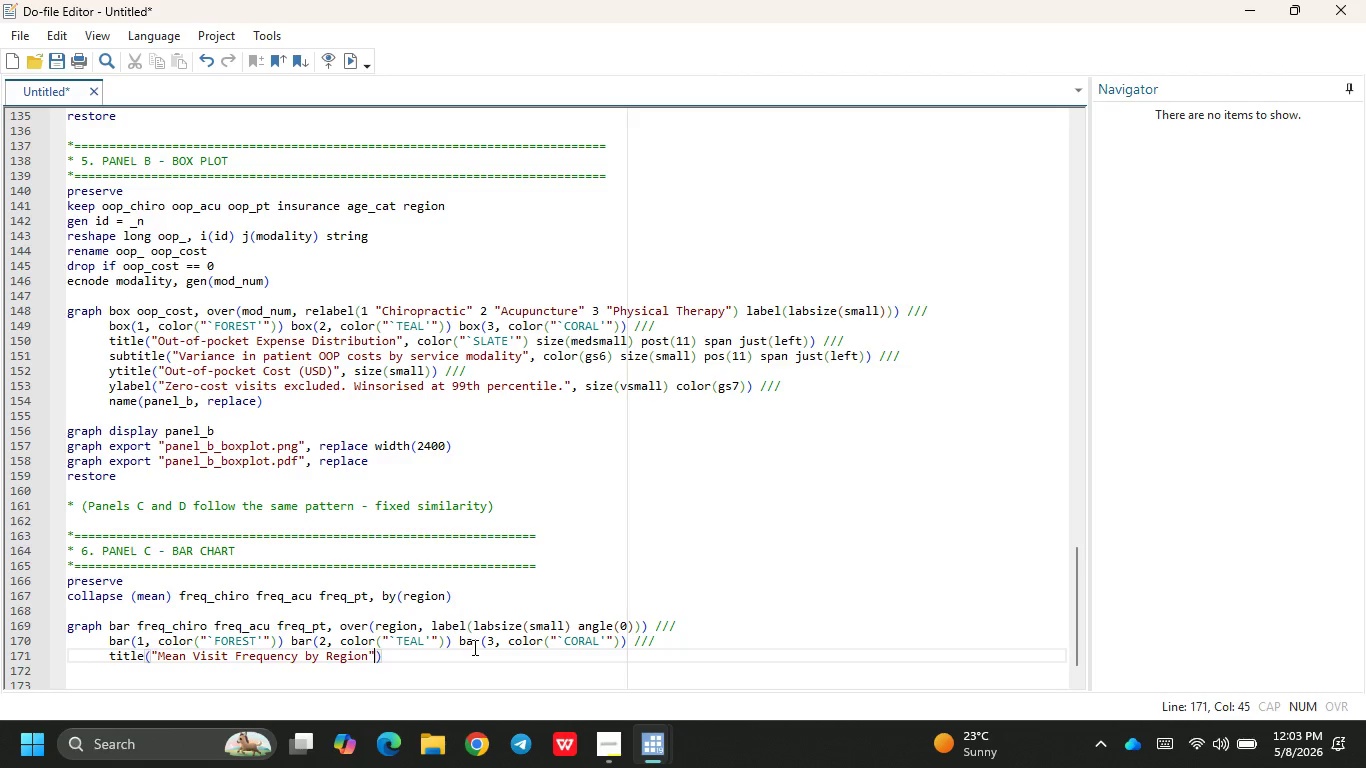 
type(, color("`S)
 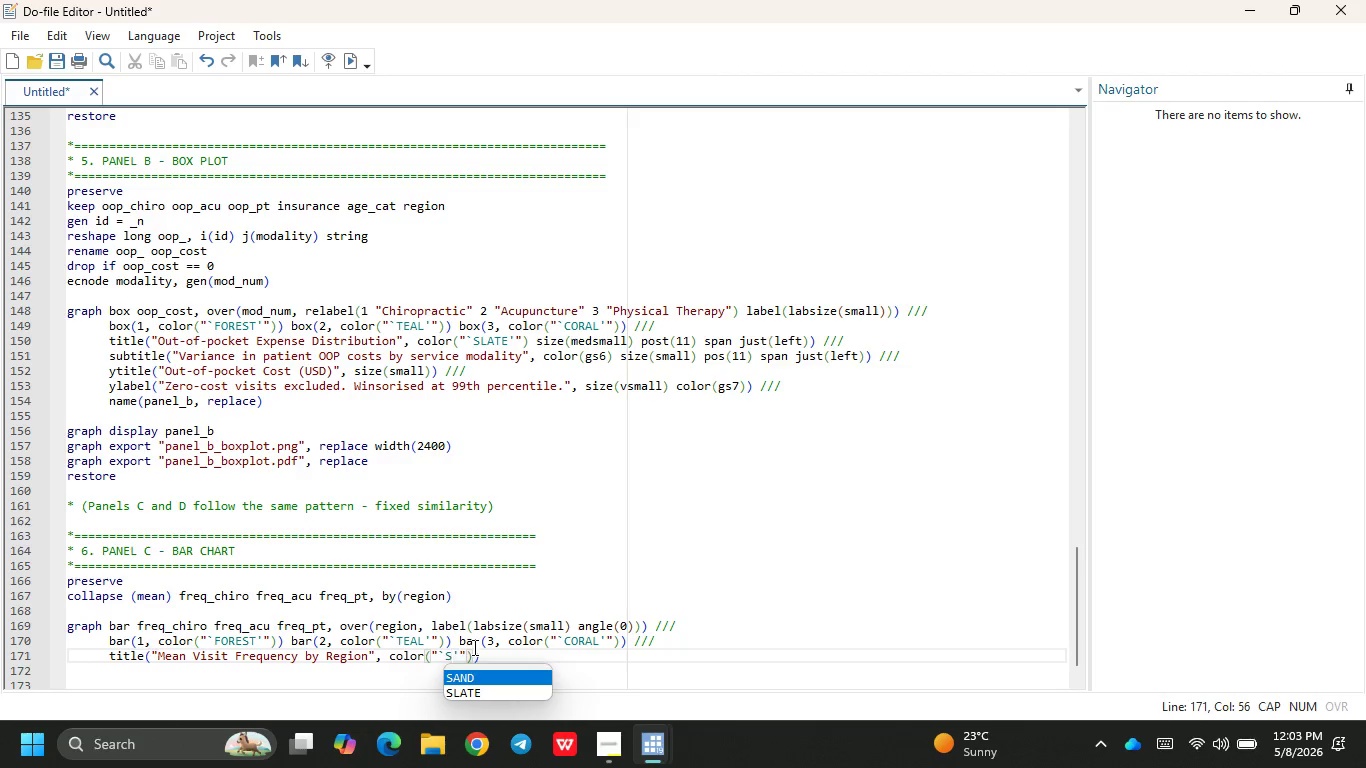 
key(ArrowDown)
 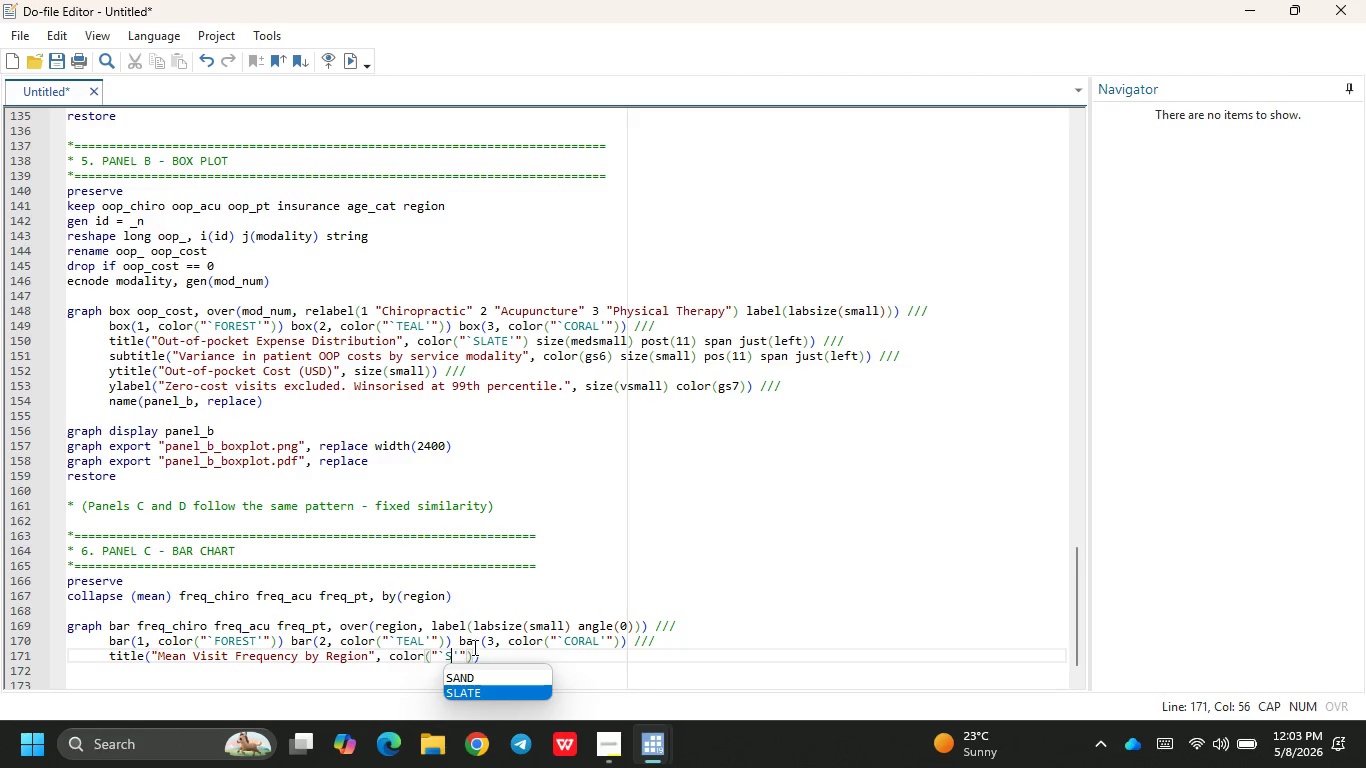 
key(ArrowDown)
 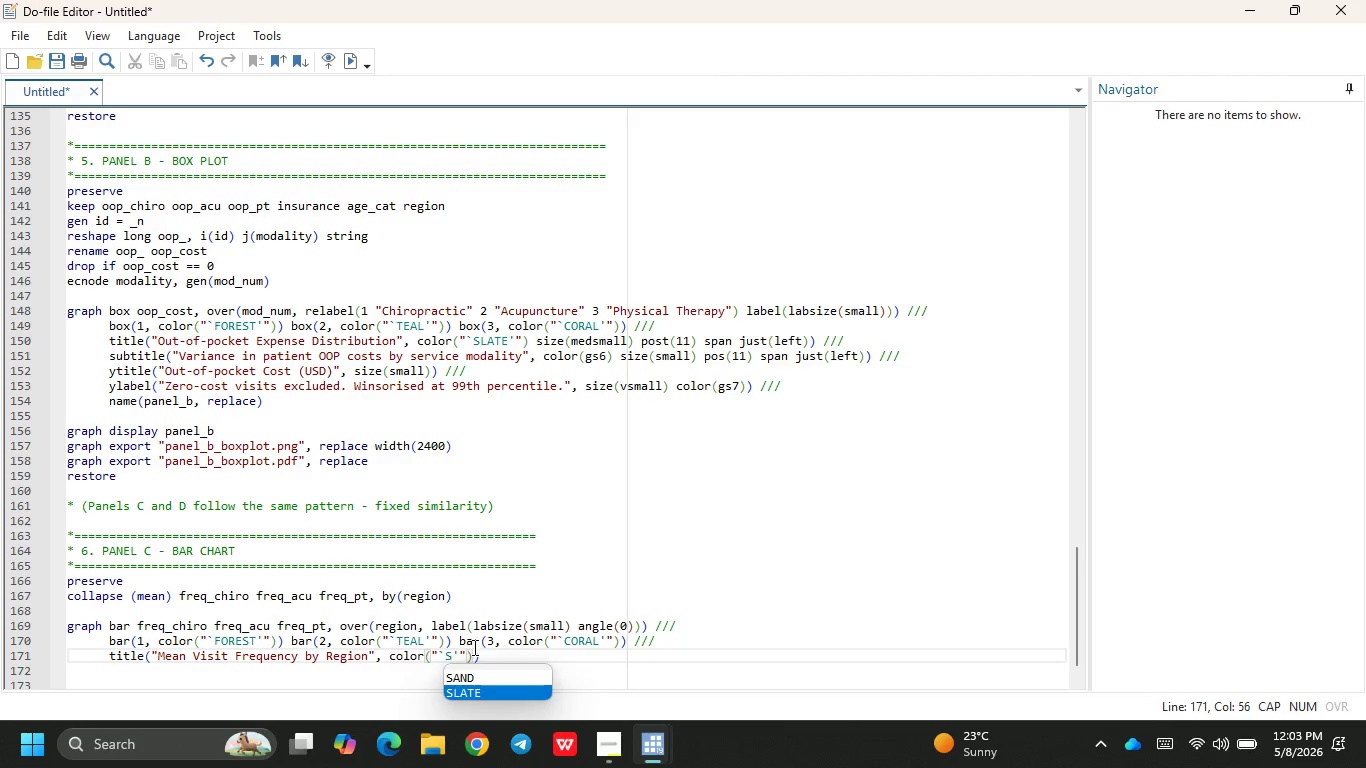 
key(Enter)
 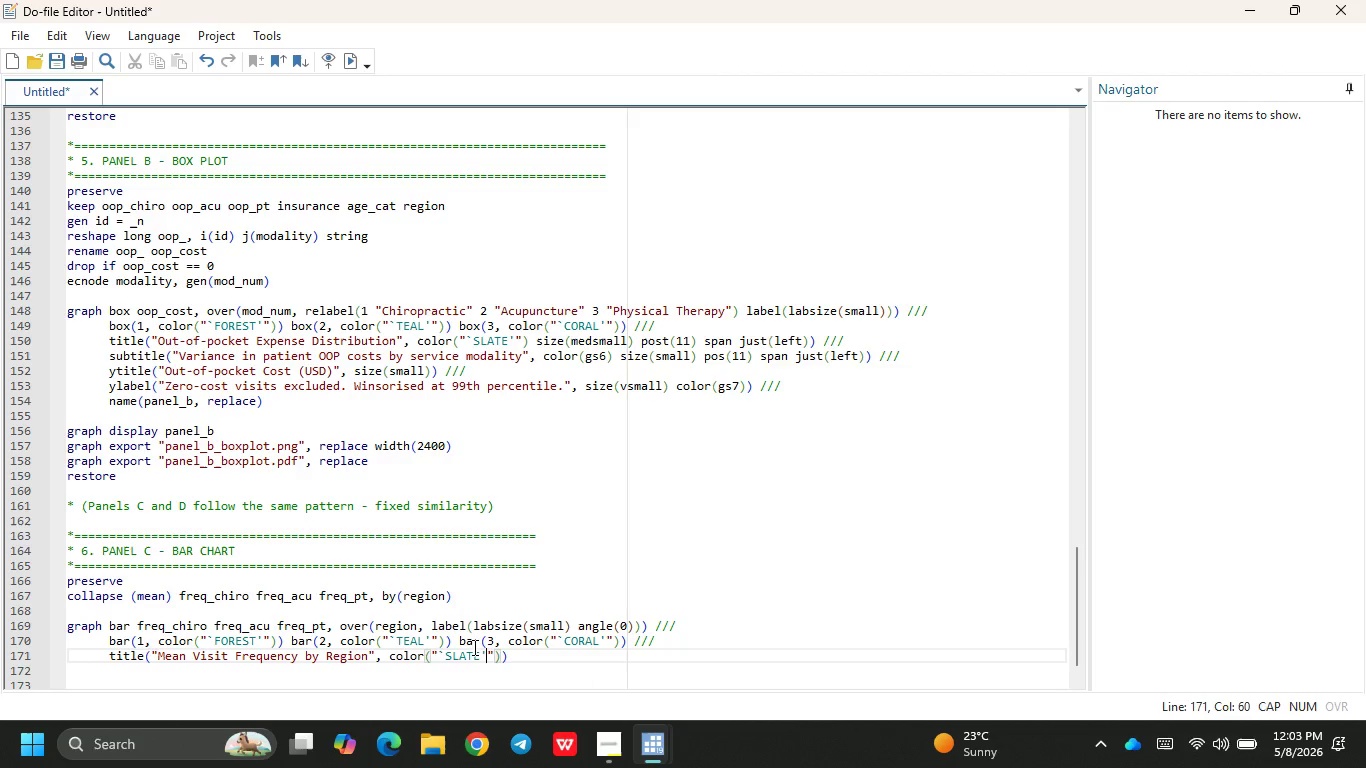 
key(ArrowRight)
 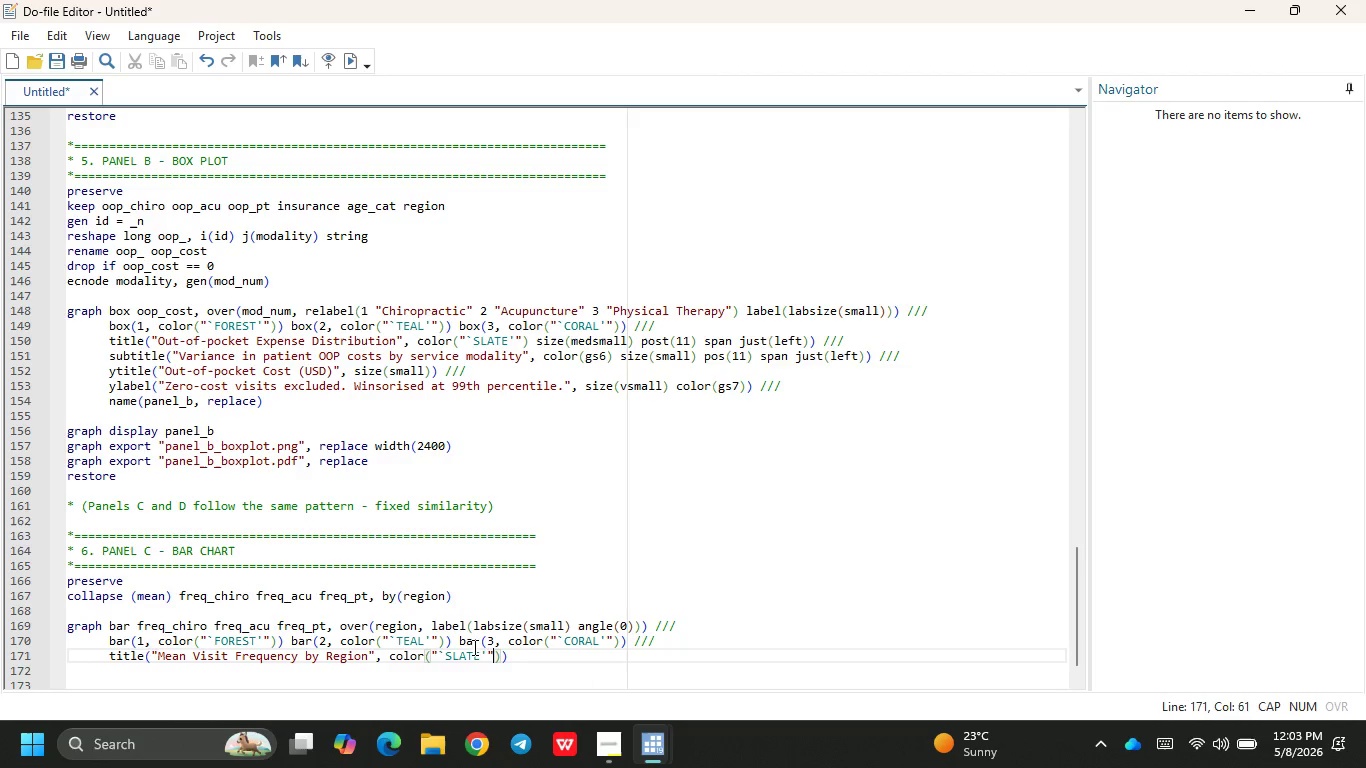 
key(ArrowRight)
 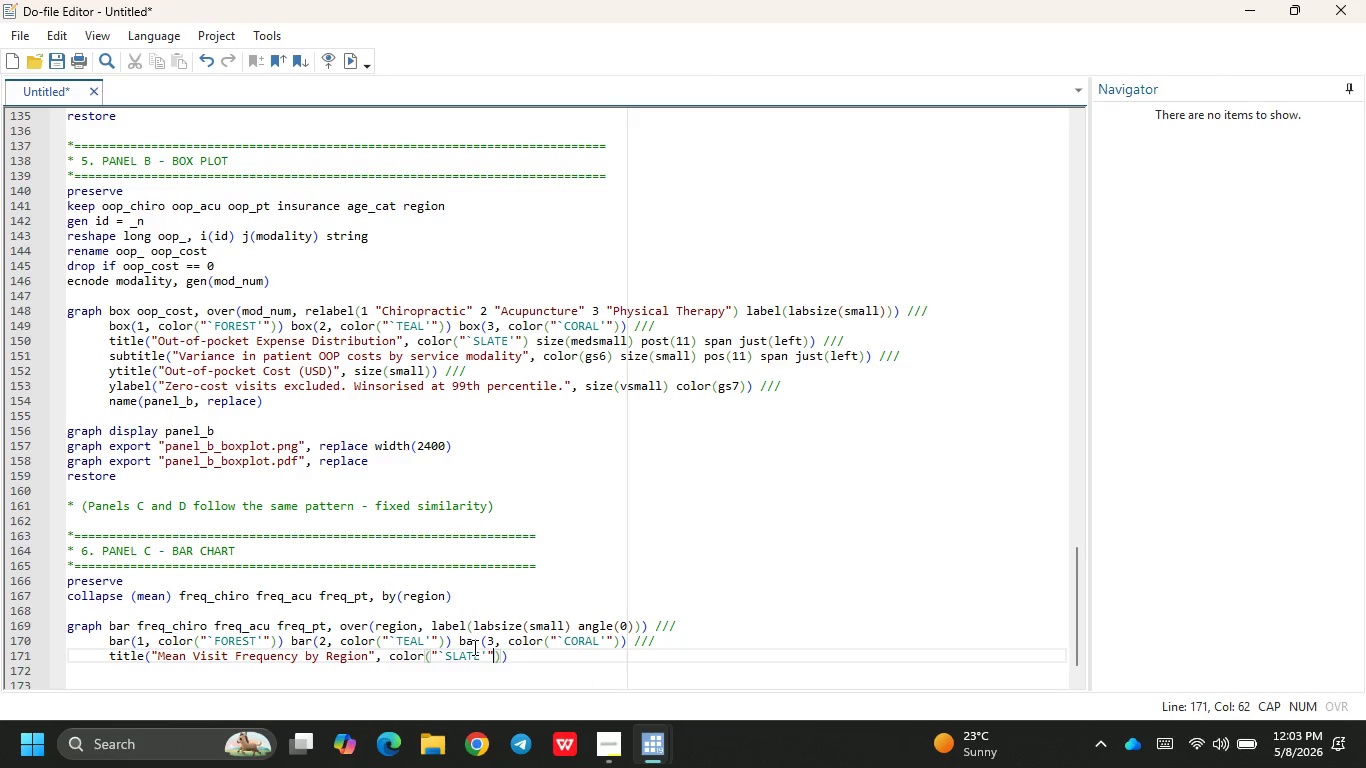 
key(ArrowRight)
 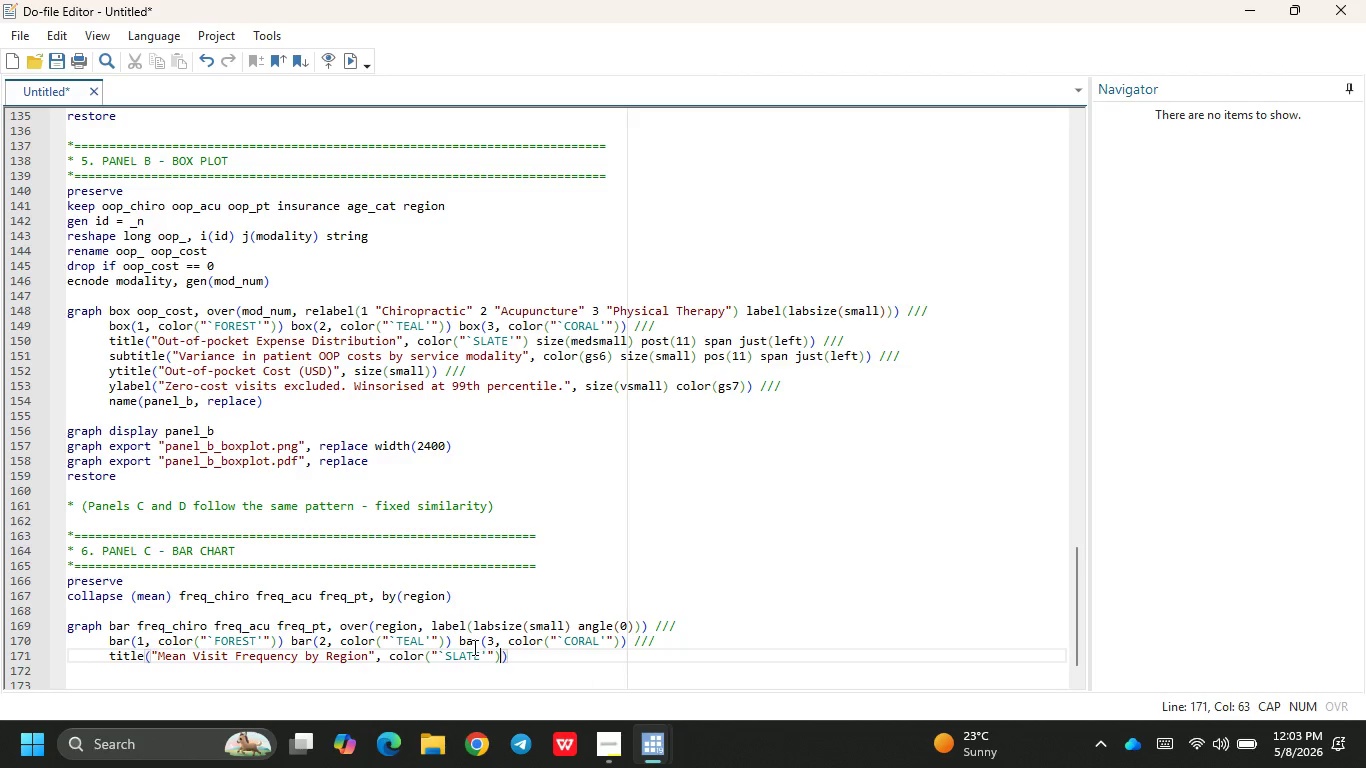 
type( soz)
key(Backspace)
key(Backspace)
type(ize(medmsa)
key(Backspace)
key(Backspace)
key(Backspace)
type(small)
 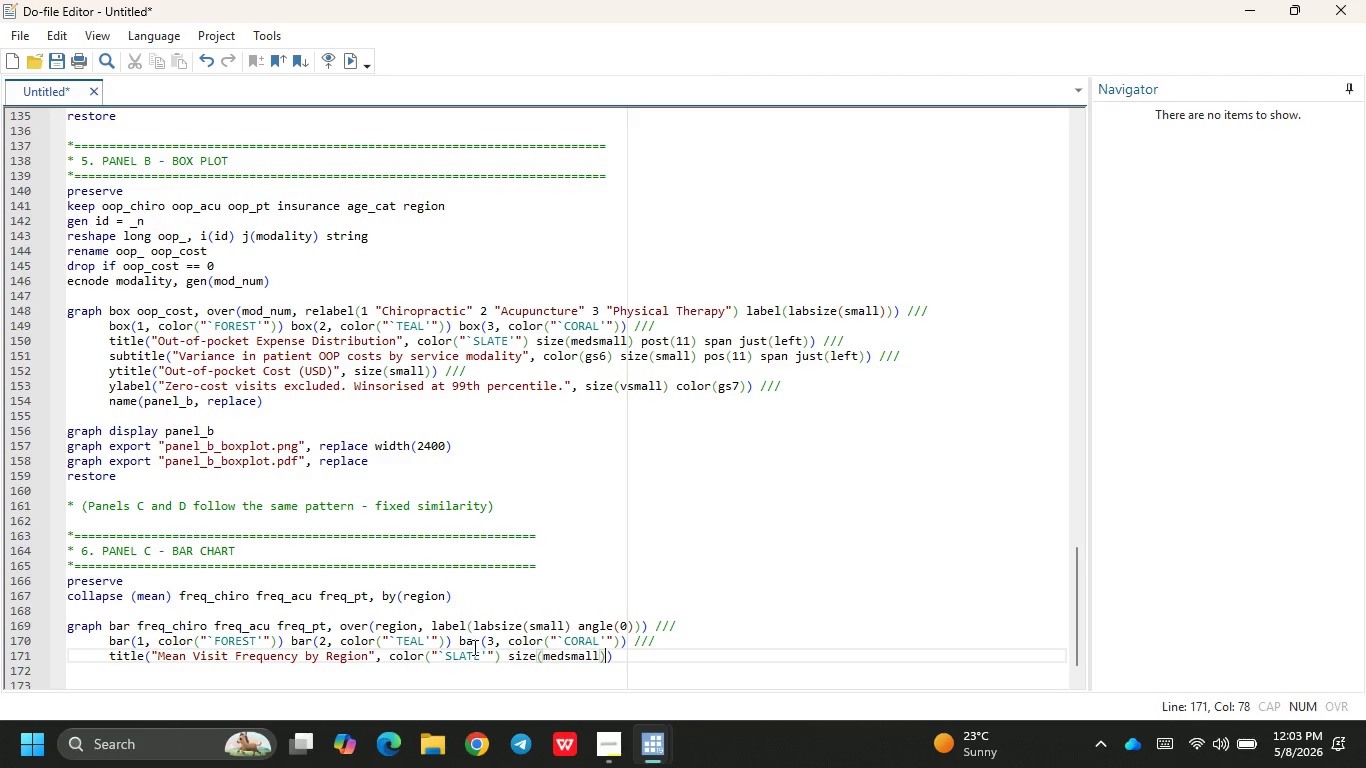 
 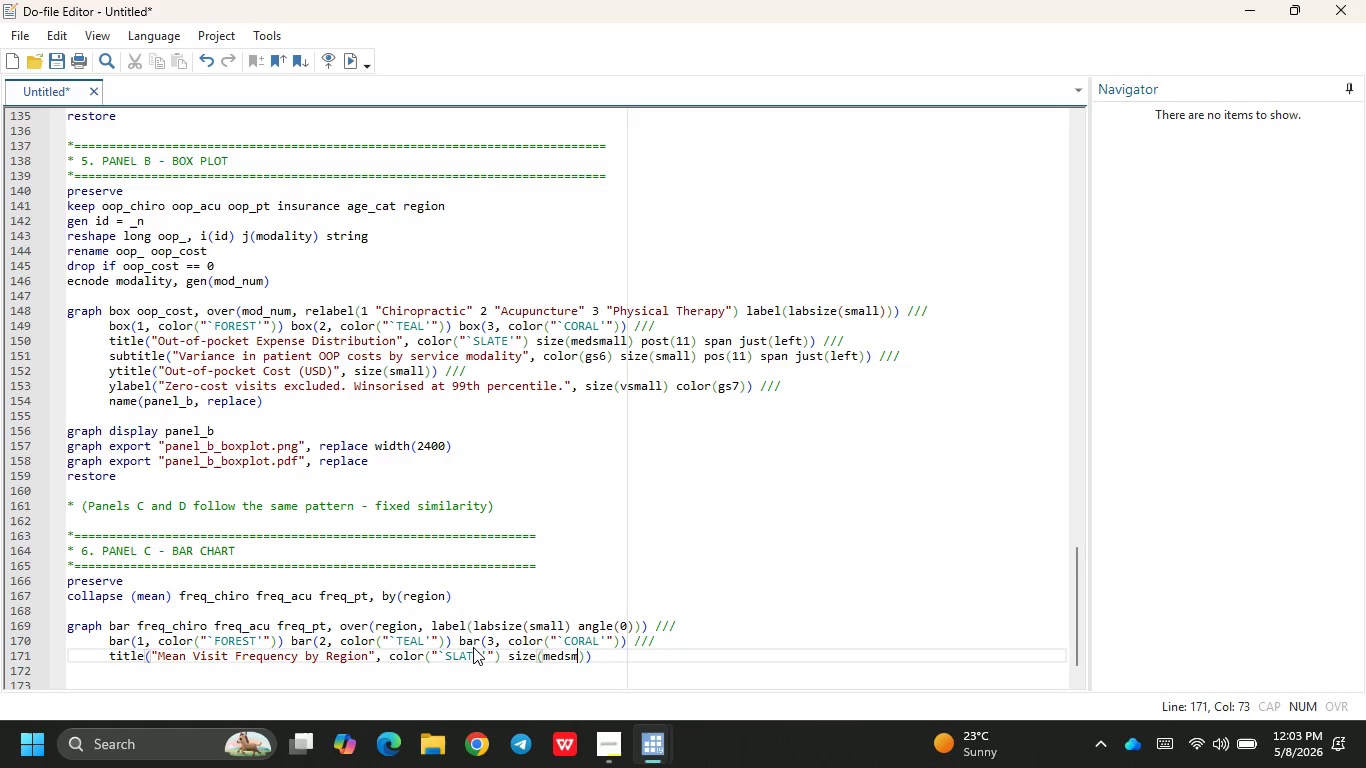 
key(ArrowRight)
 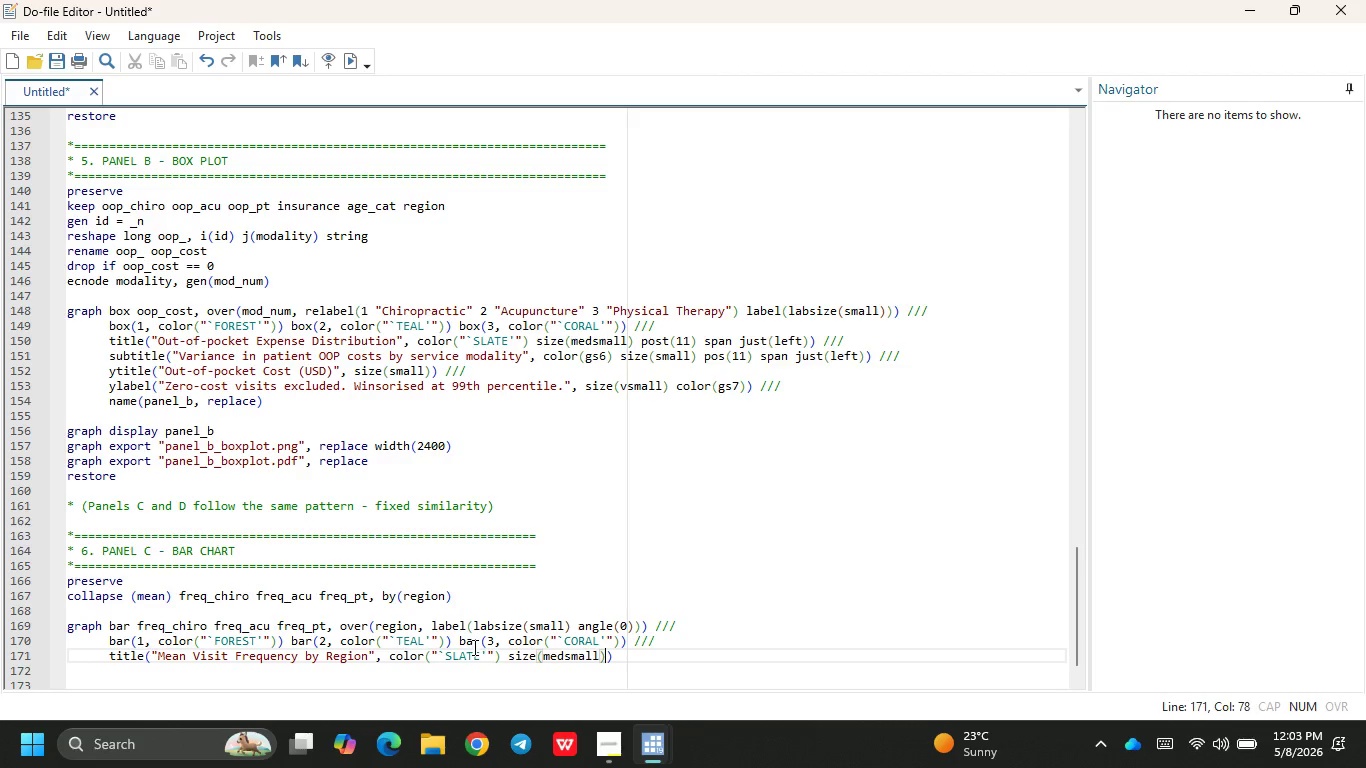 
type( pos(11)
 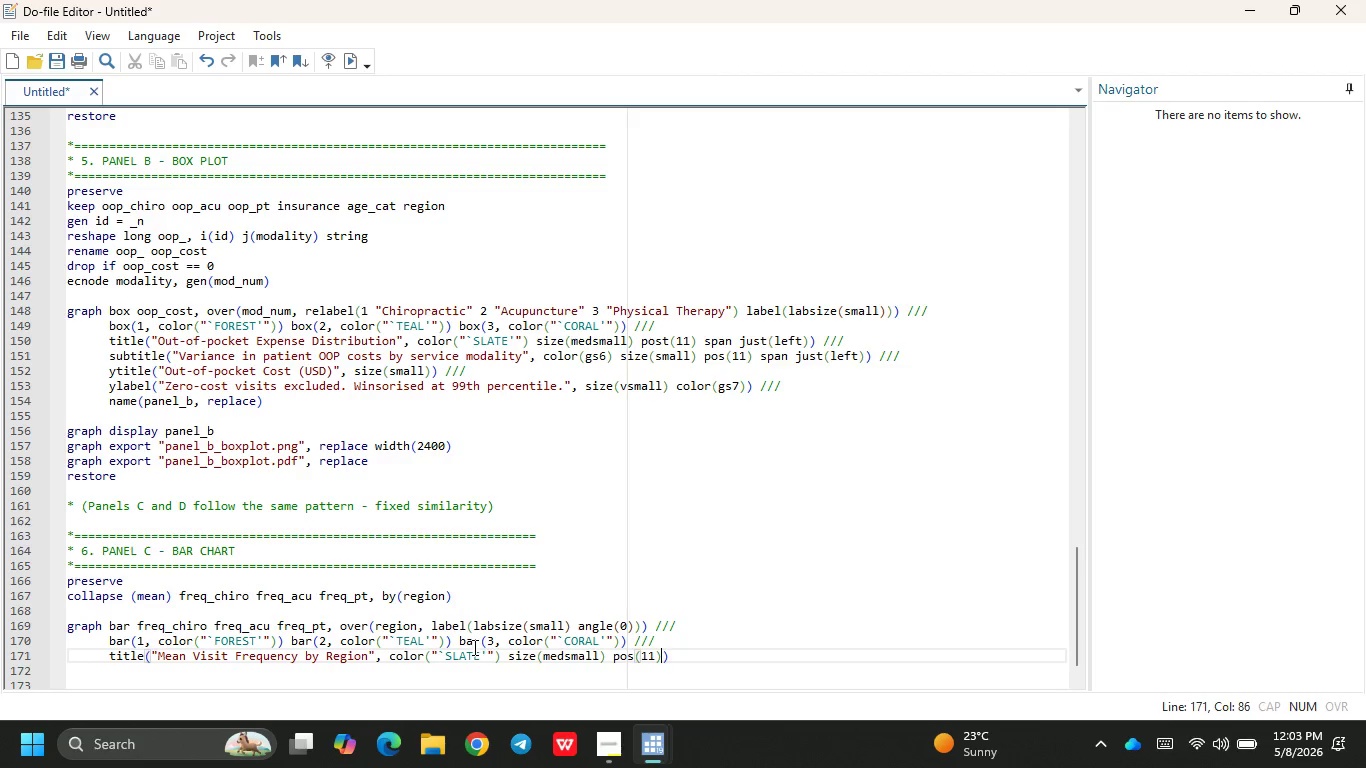 
 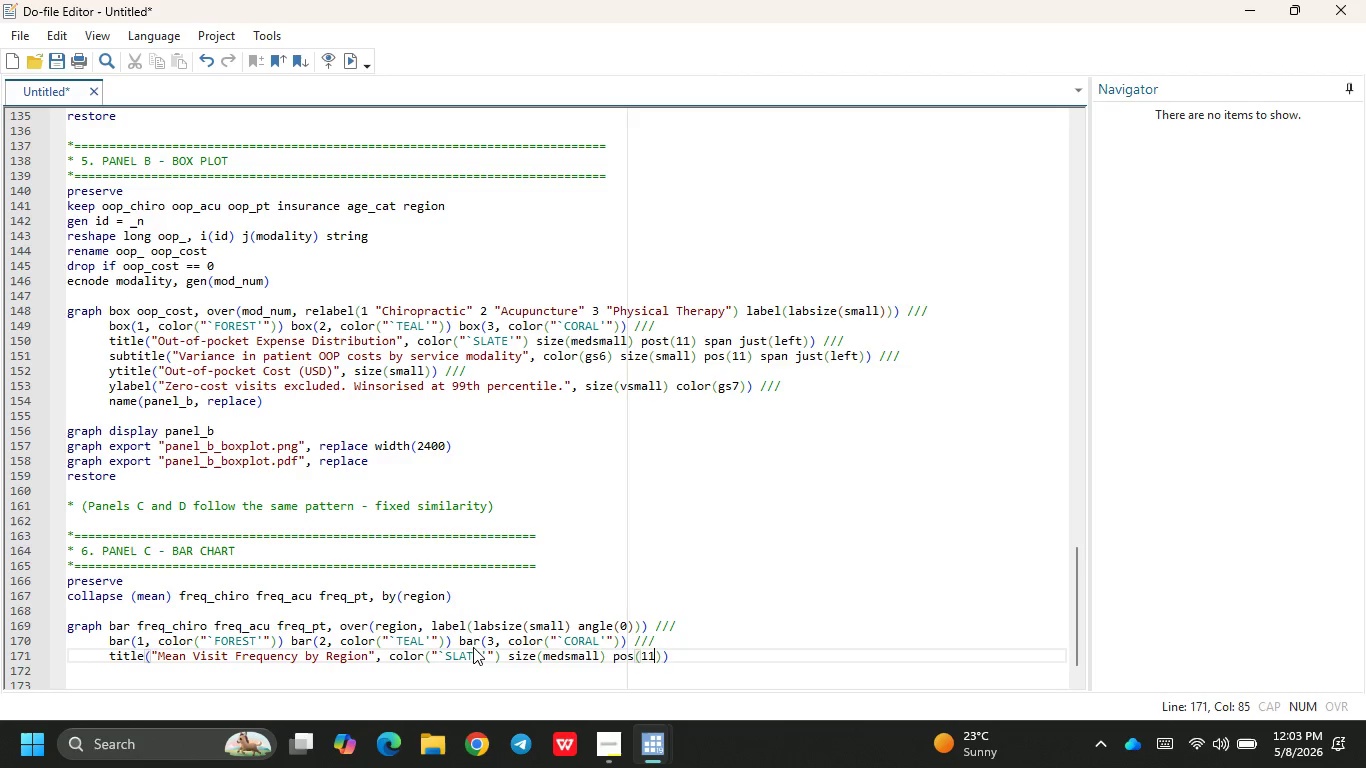 
key(ArrowRight)
 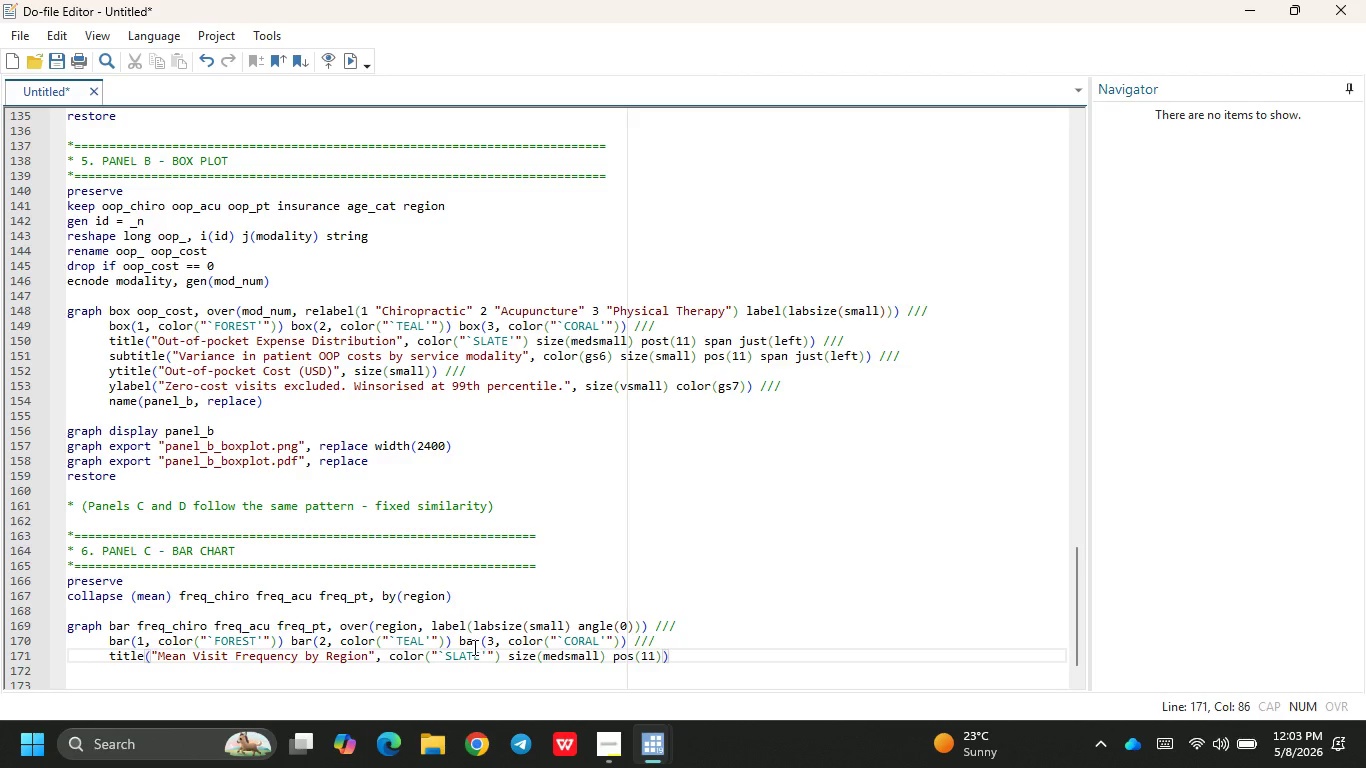 
wait(8.97)
 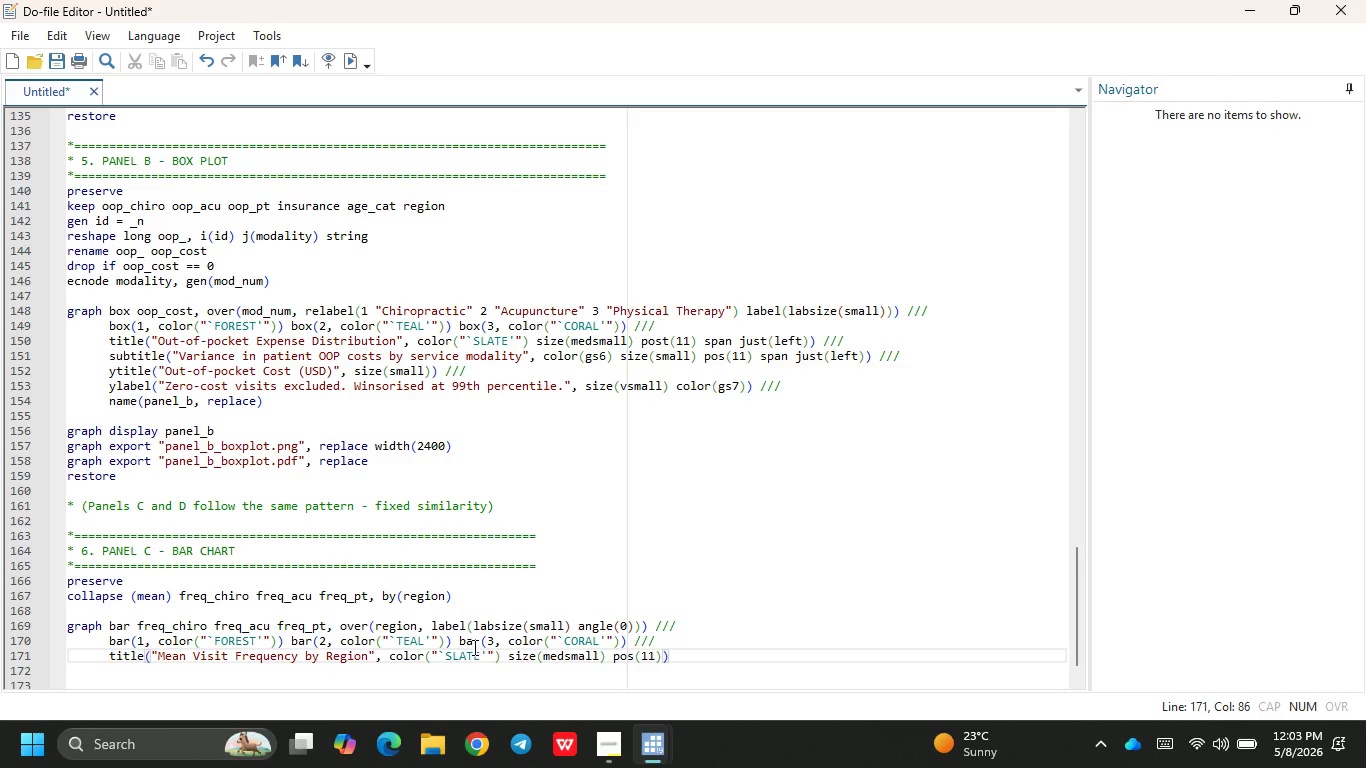 
type( span just(;e)
key(Backspace)
key(Backspace)
type(left)
 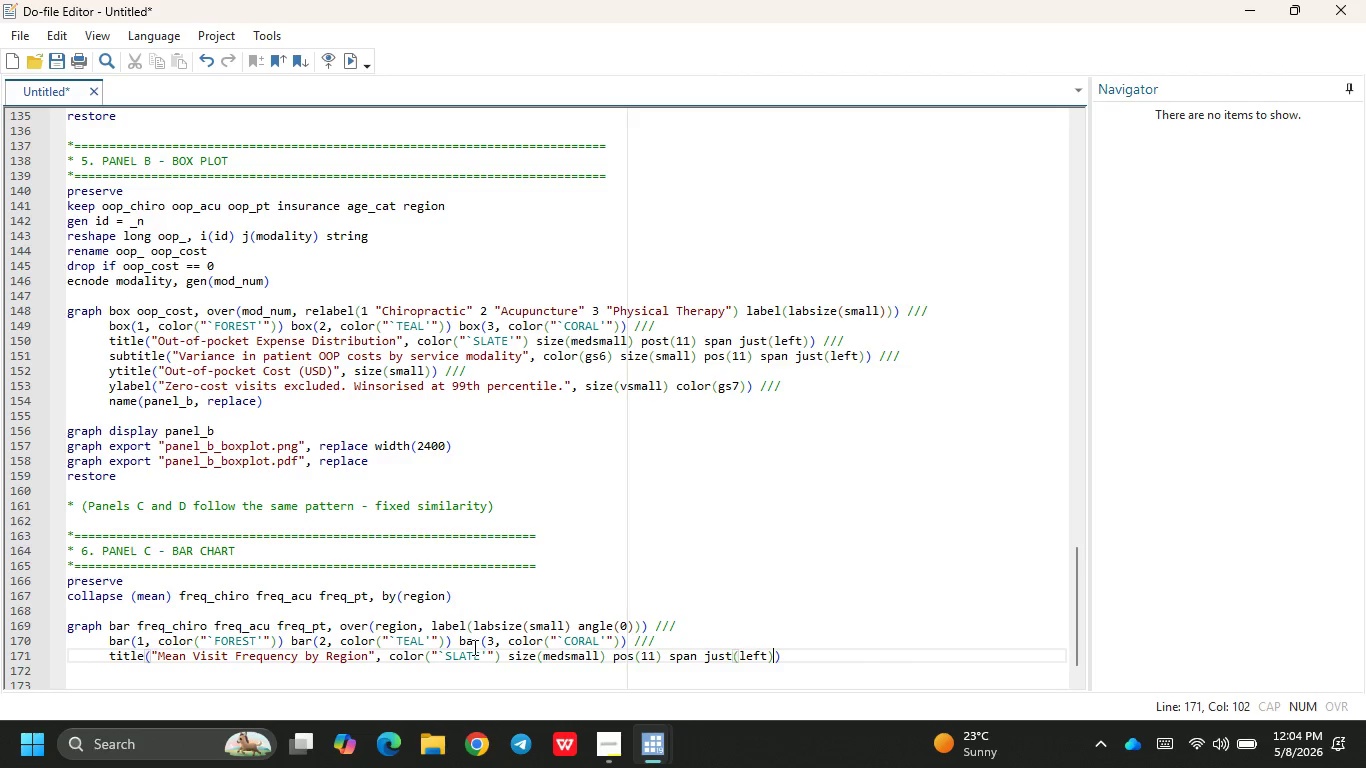 
 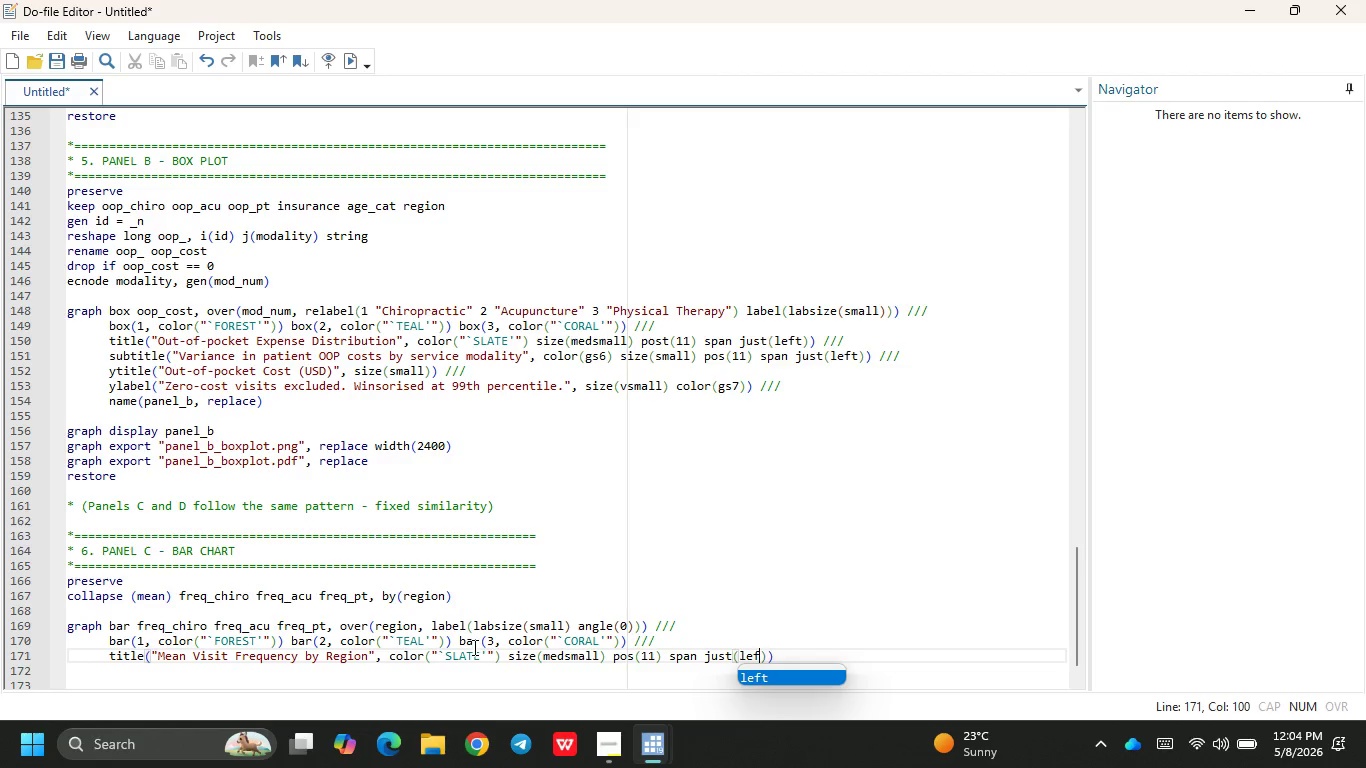 
key(ArrowRight)
 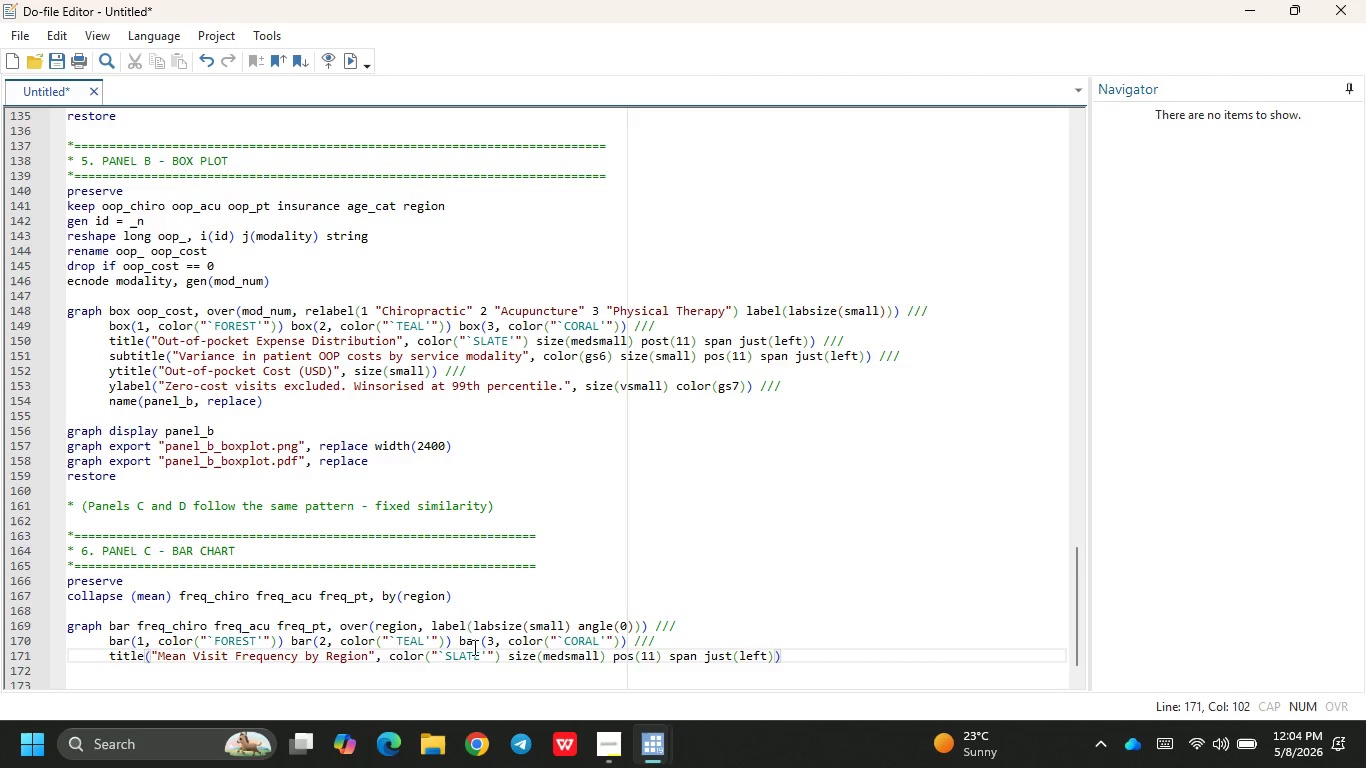 
key(ArrowRight)
 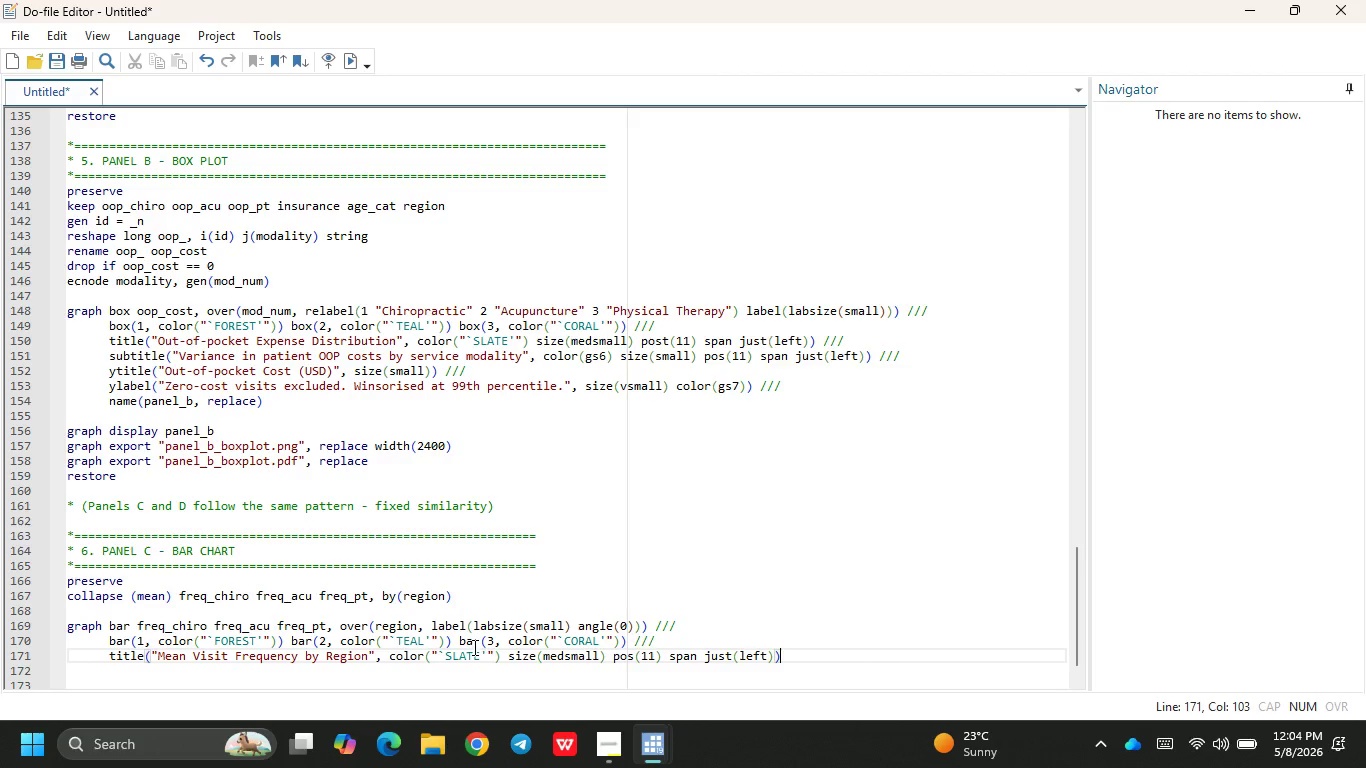 
key(Space)
 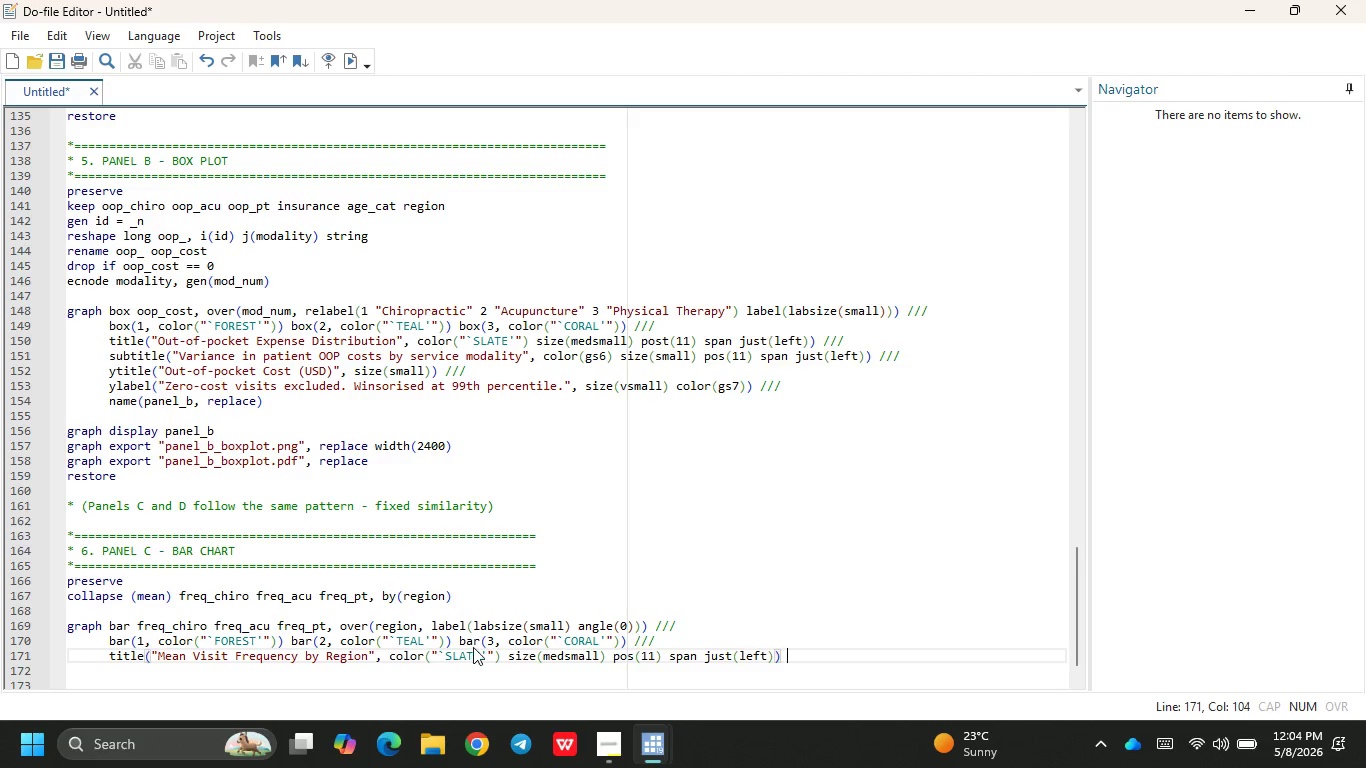 
key(Slash)
 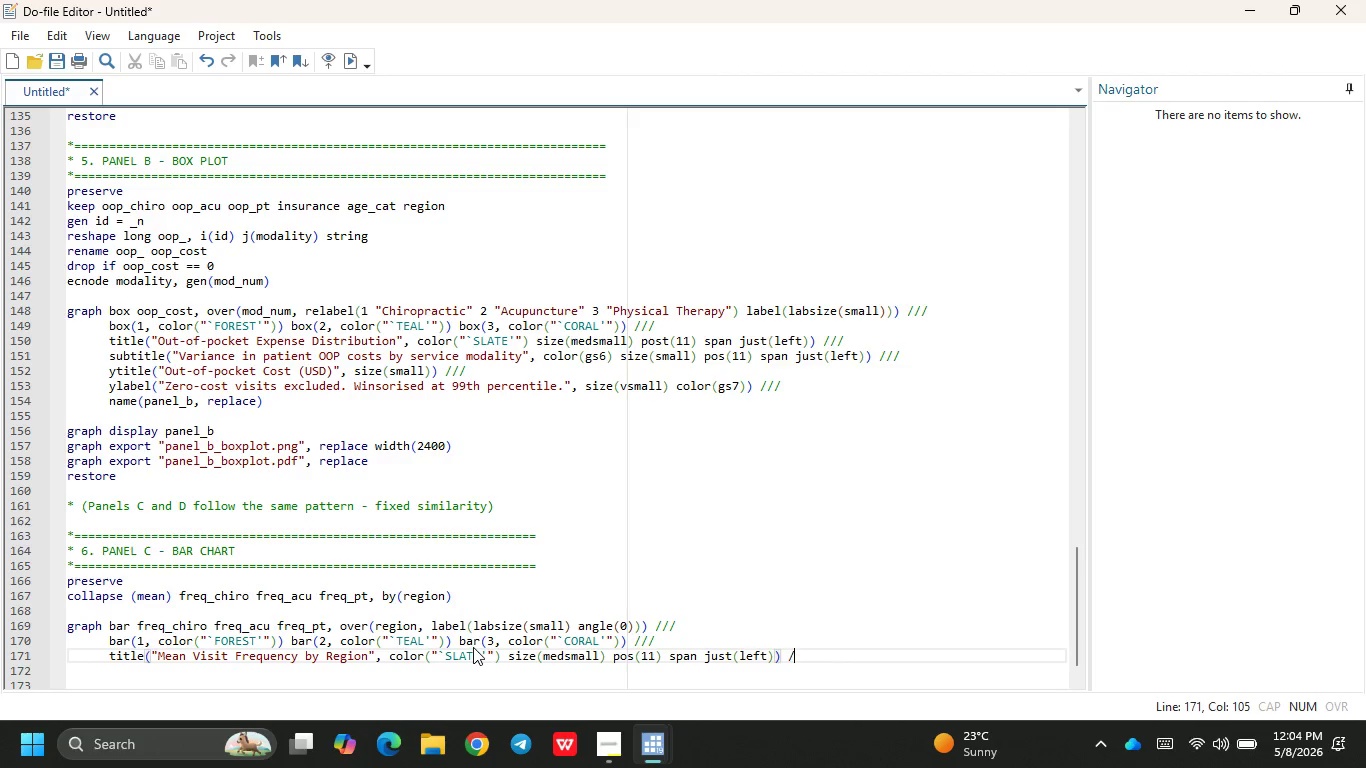 
key(Slash)
 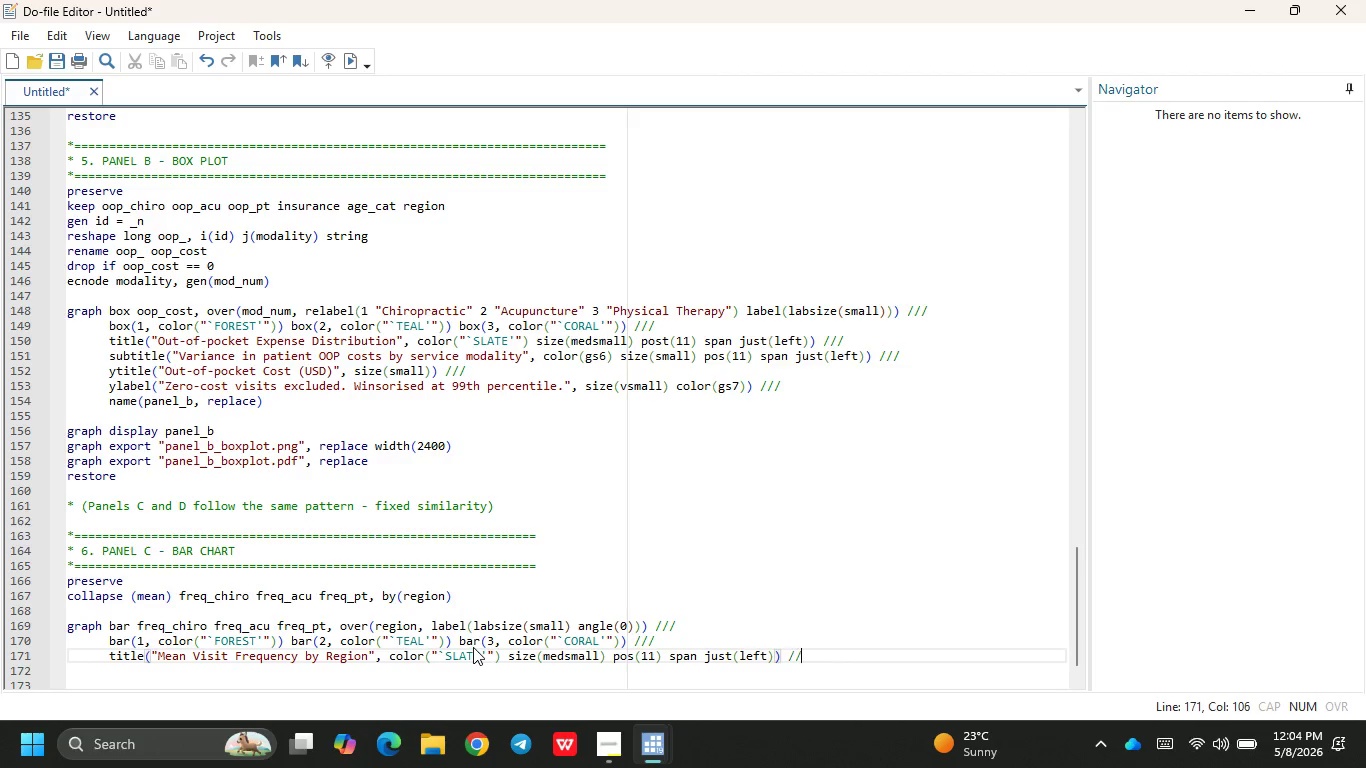 
key(Slash)
 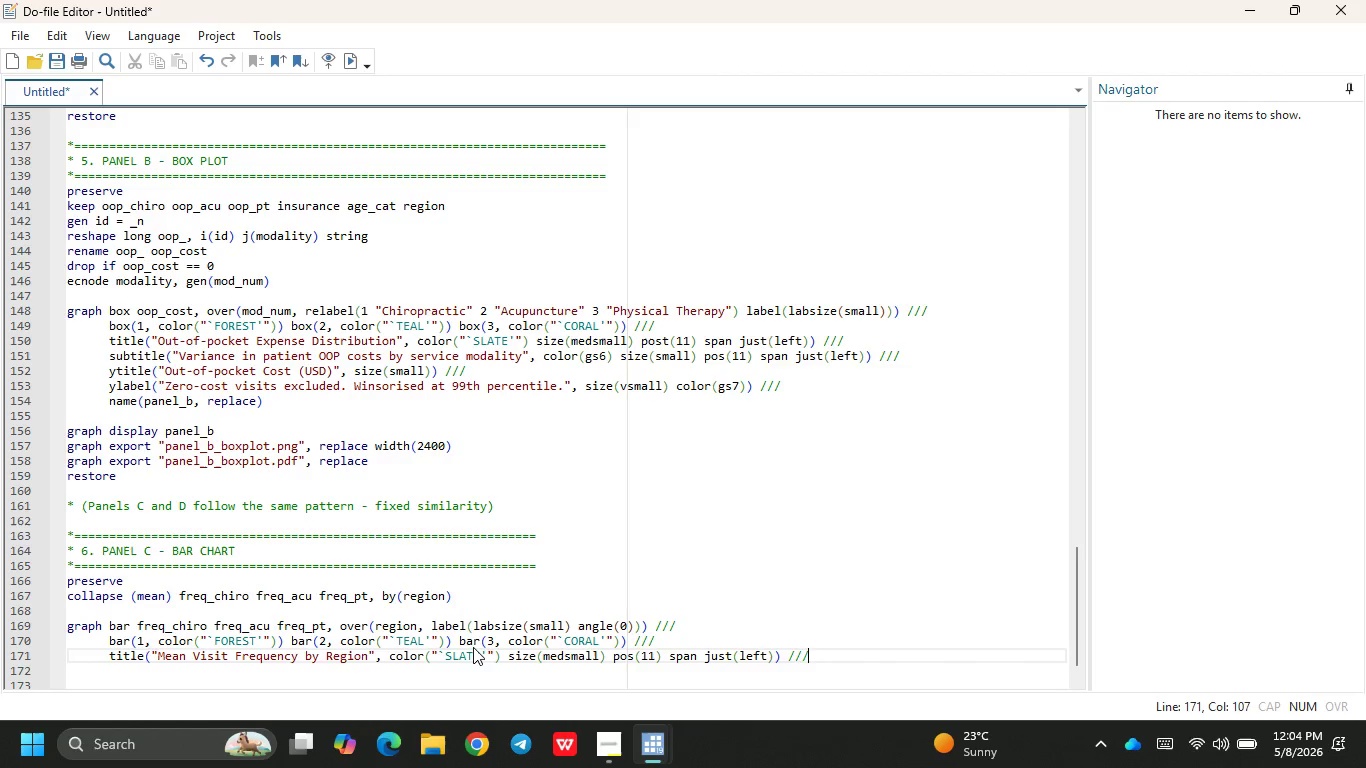 
key(Enter)
 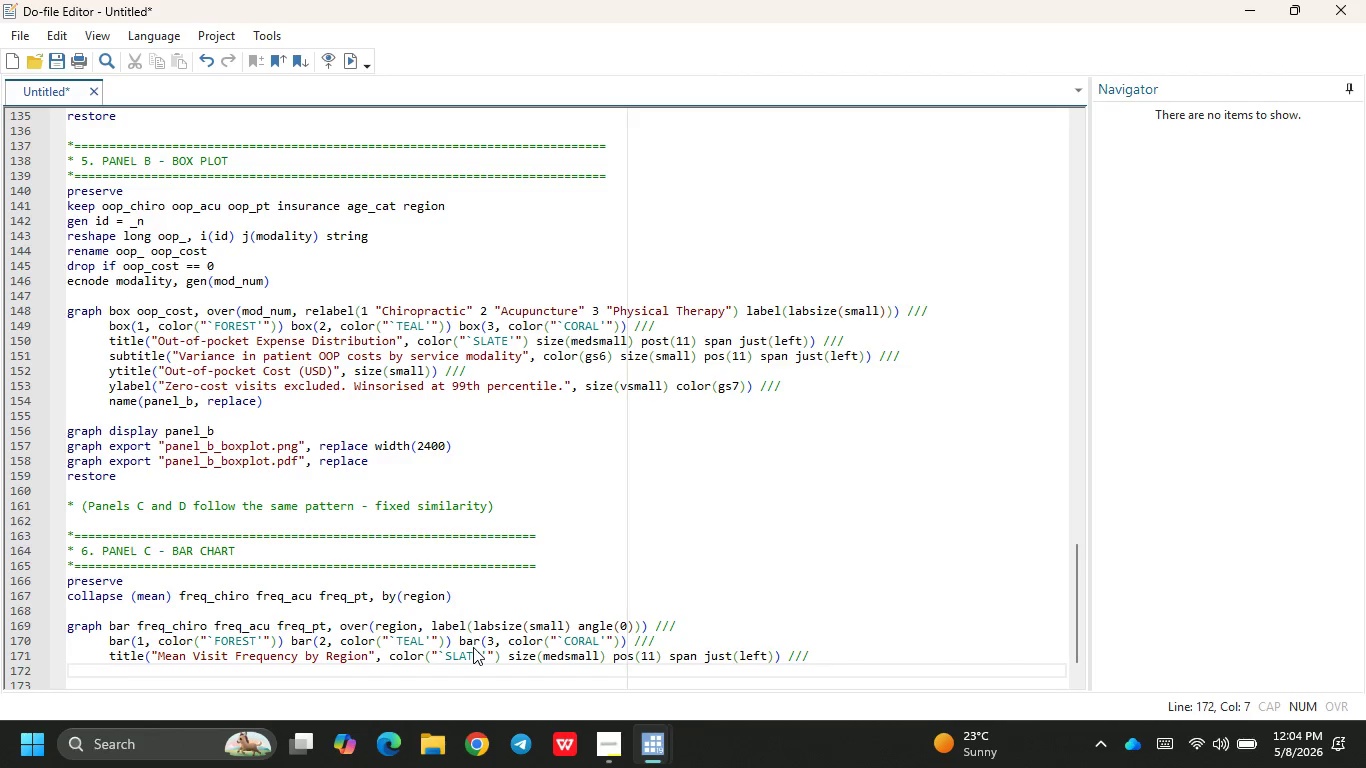 
type(subtitle)
 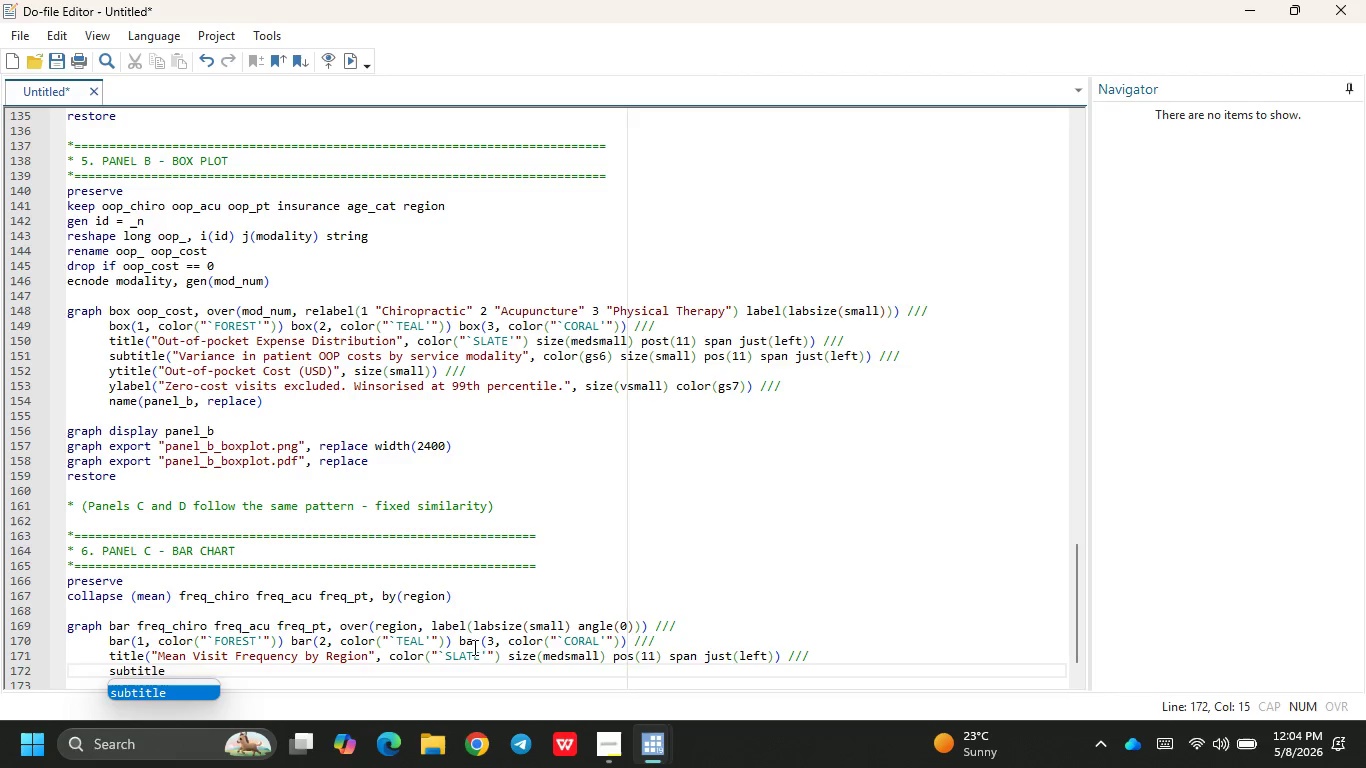 
type(("Average quar)
 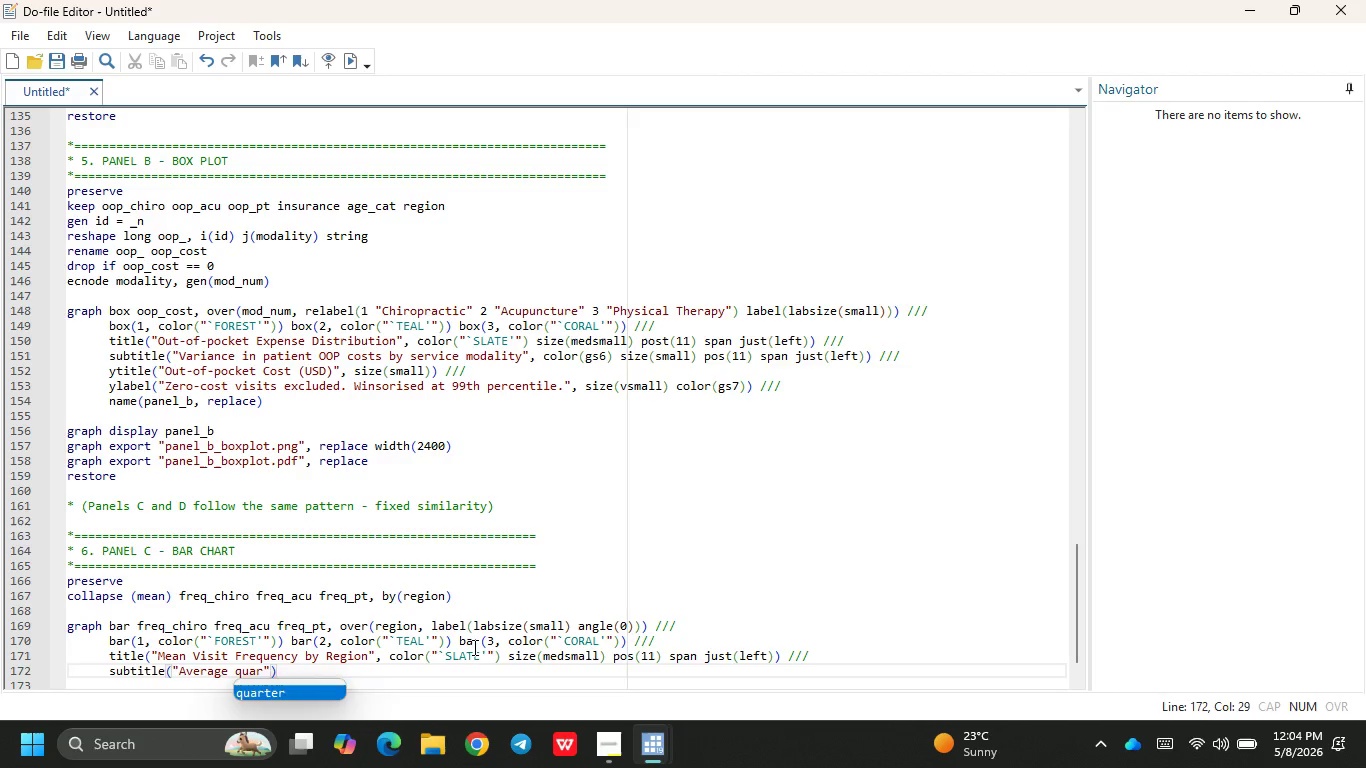 
key(Enter)
 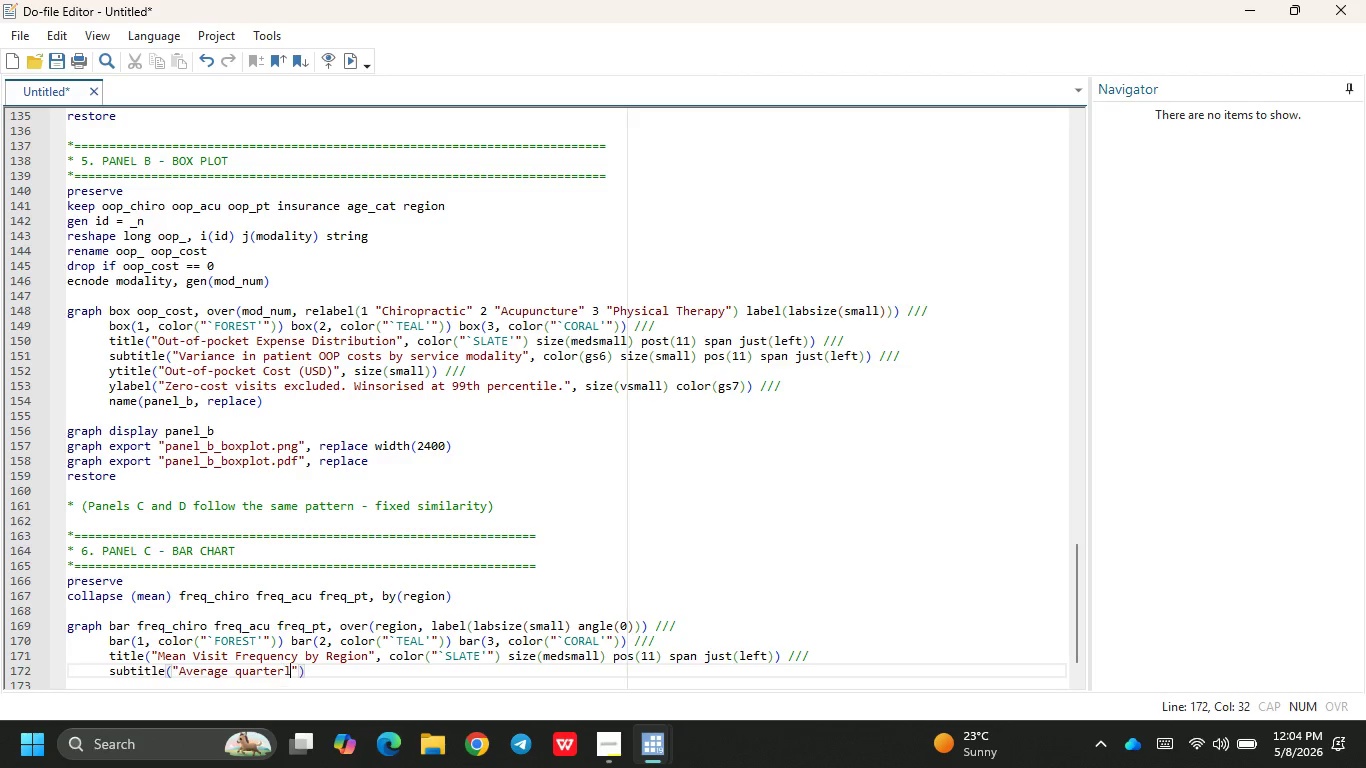 
type(ly visiti)
key(Backspace)
type(s )
 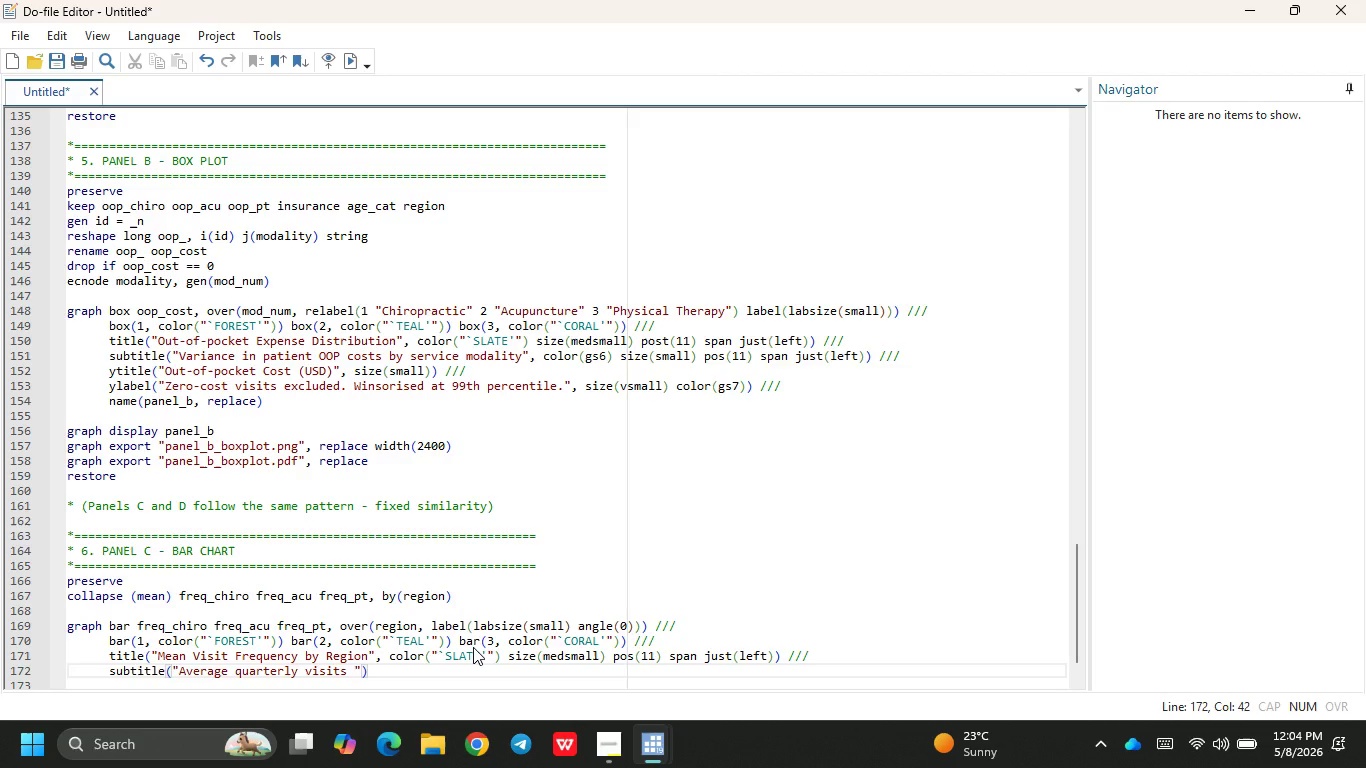 
type(per modali)
 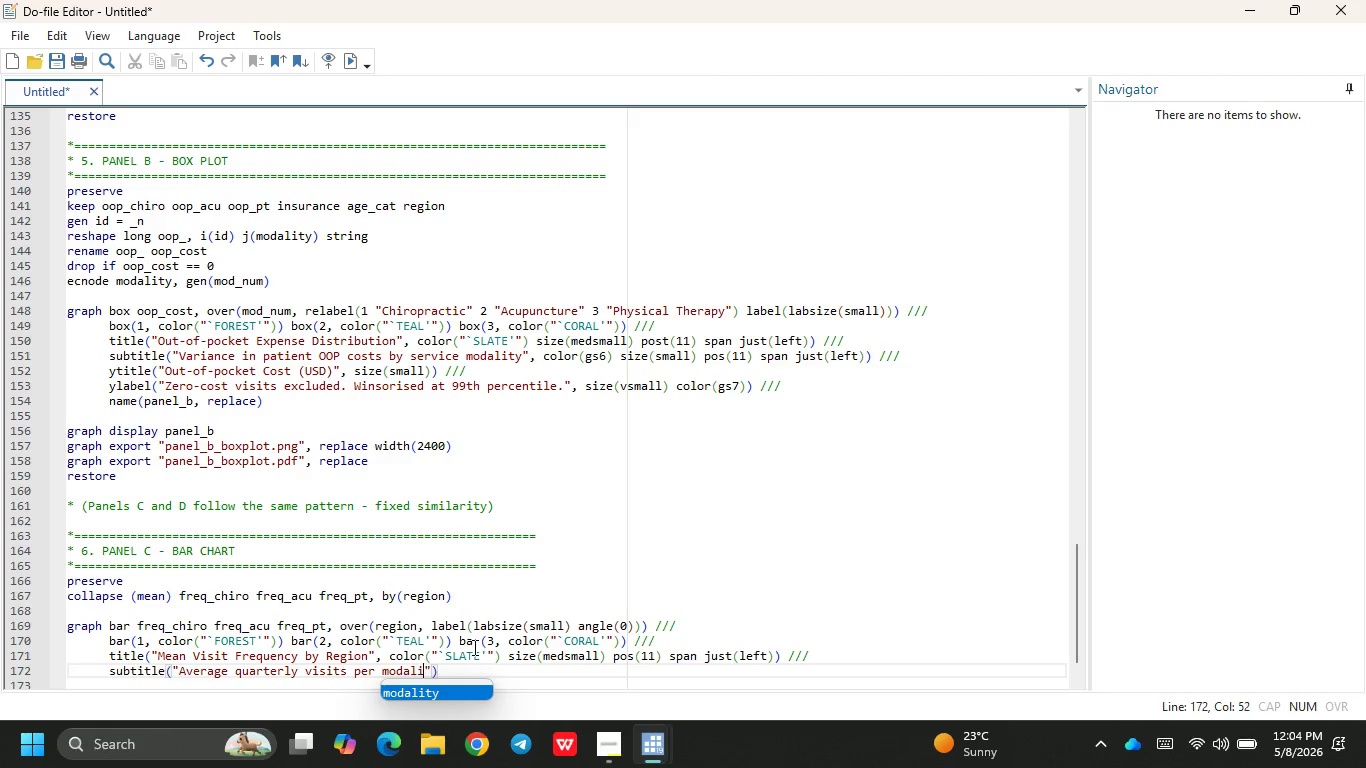 
key(Enter)
 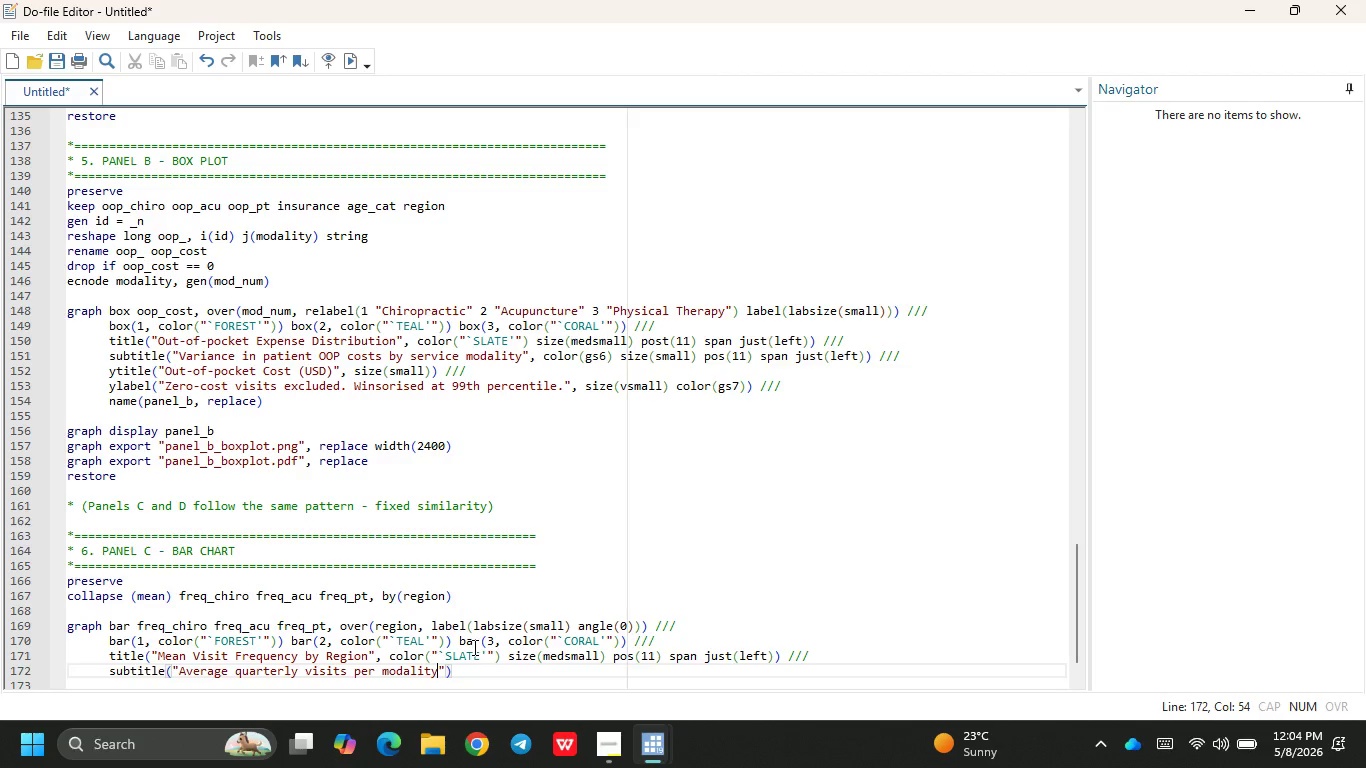 
type( across US regions)
 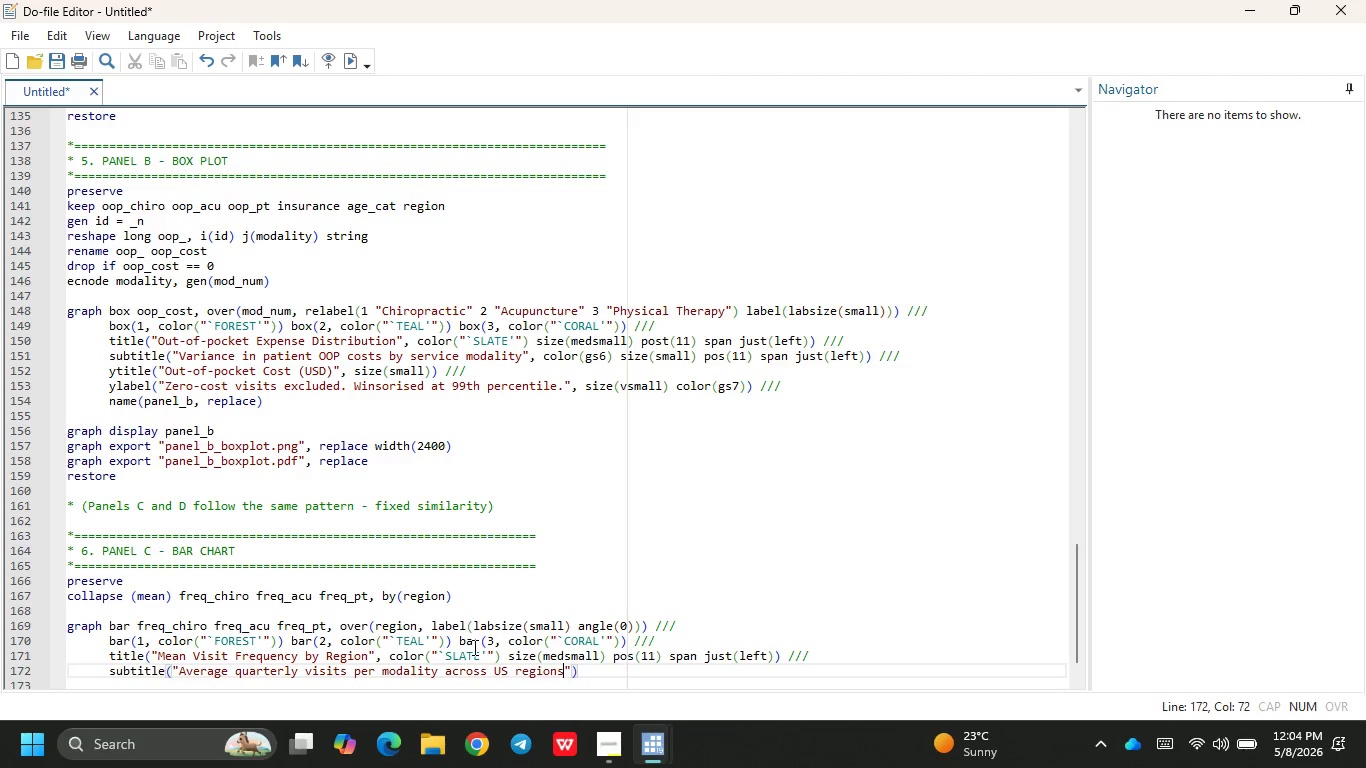 
key(ArrowRight)
 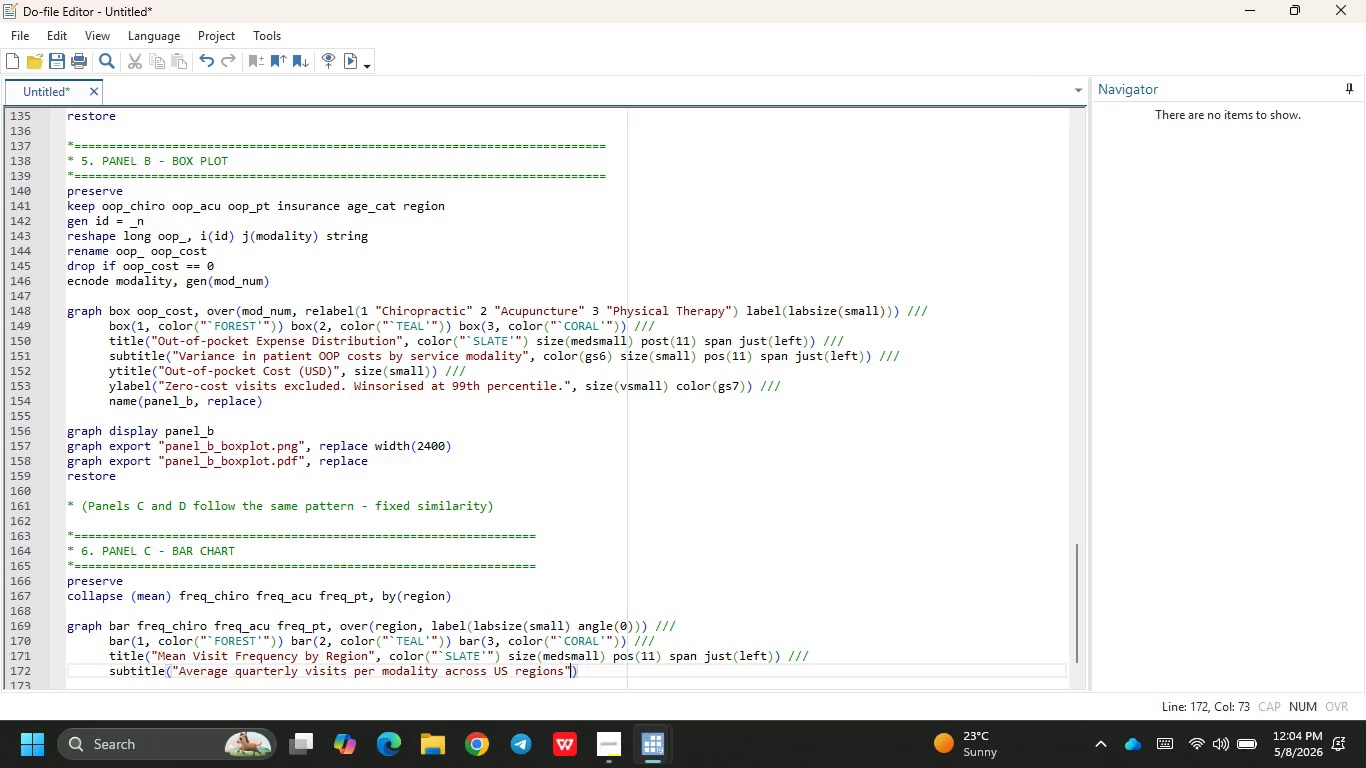 
key(Comma)
 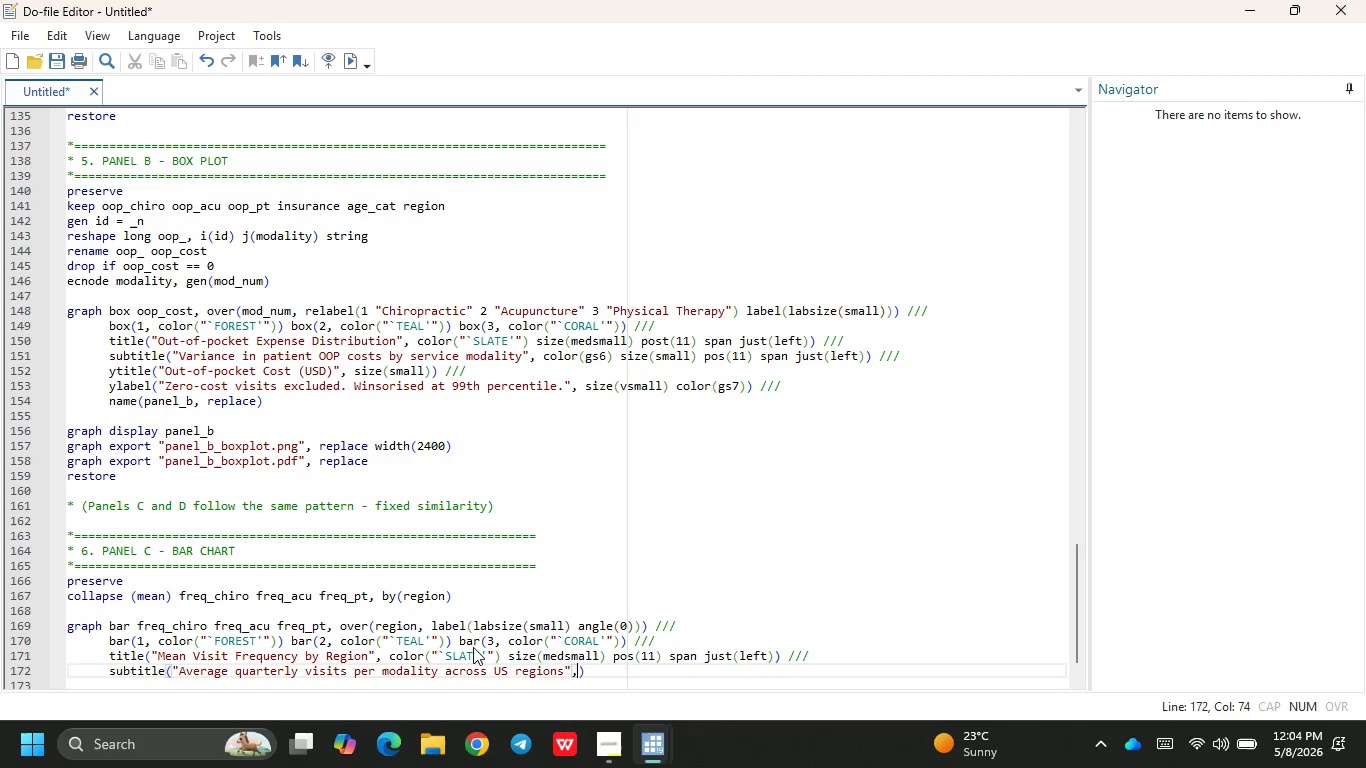 
key(Space)
 